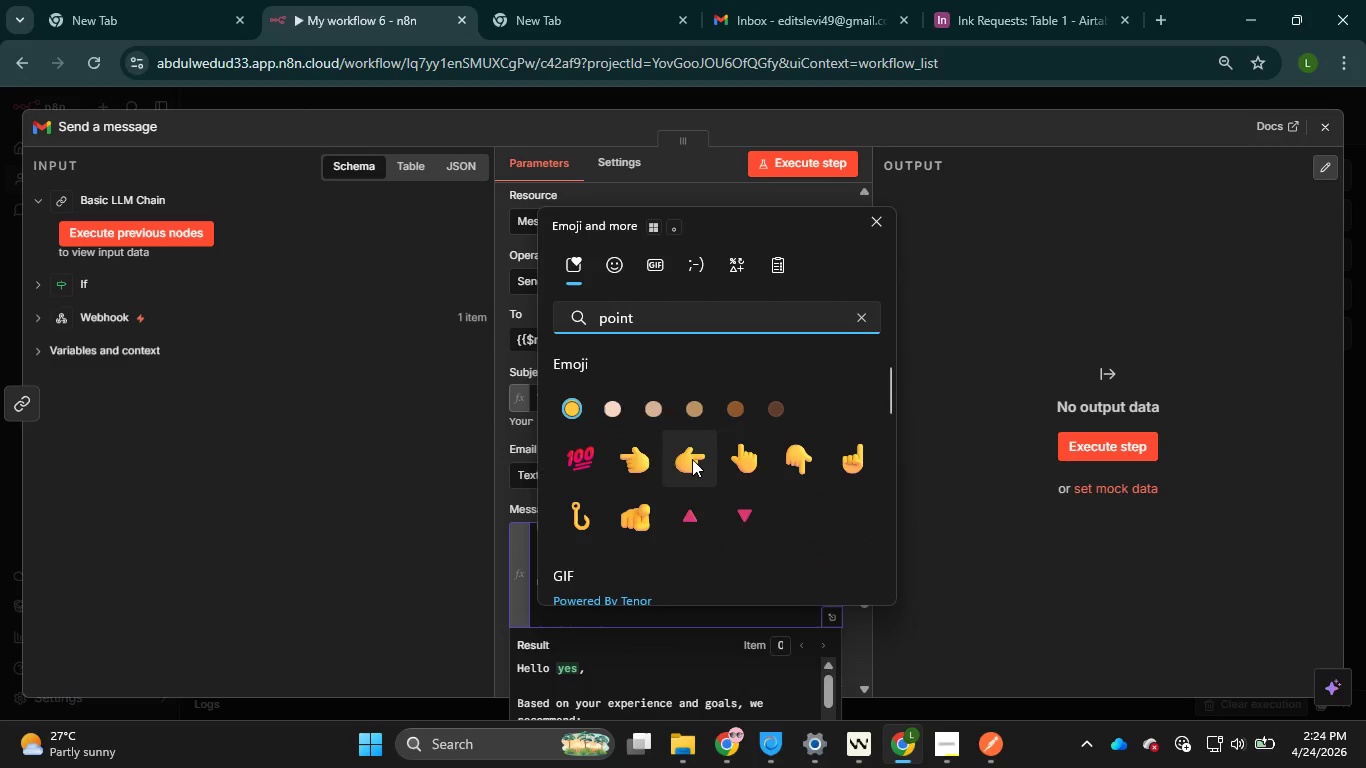 
left_click([689, 457])
 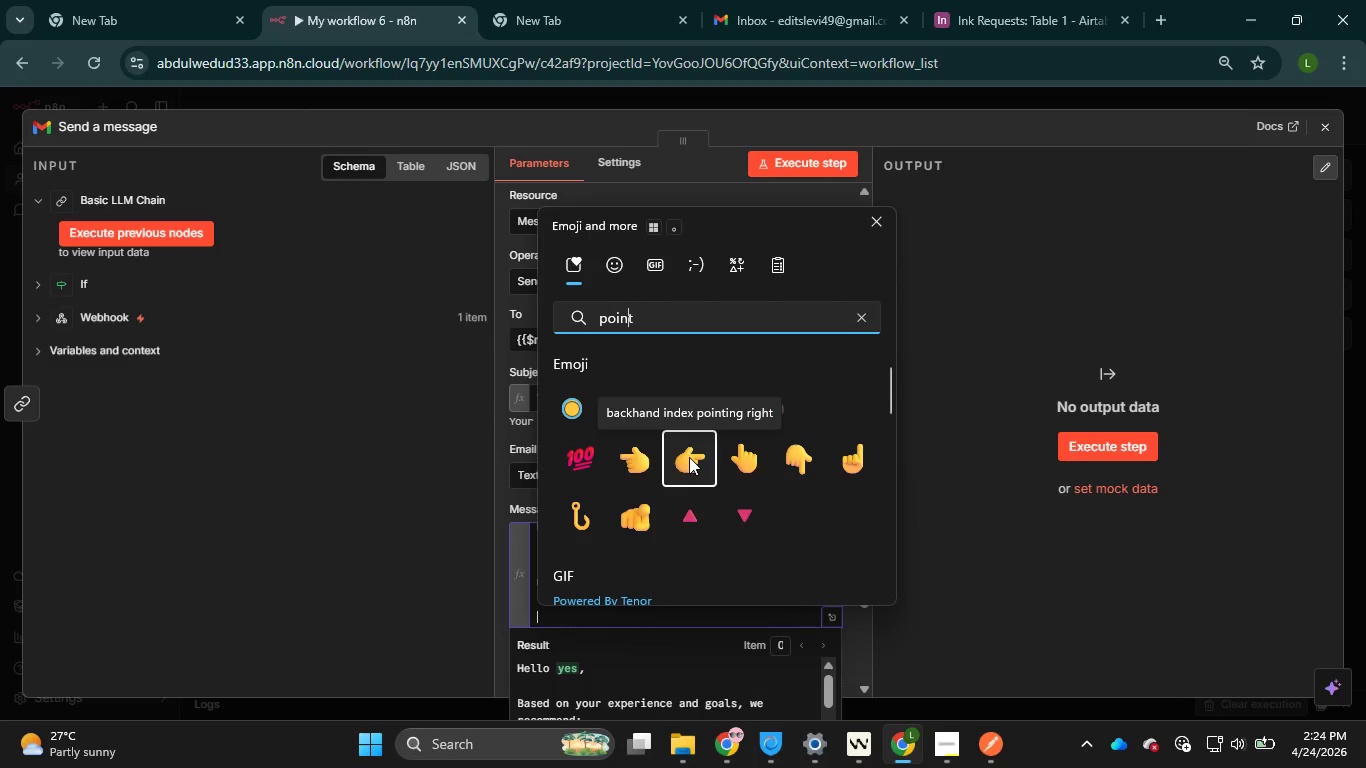 
left_click([689, 457])
 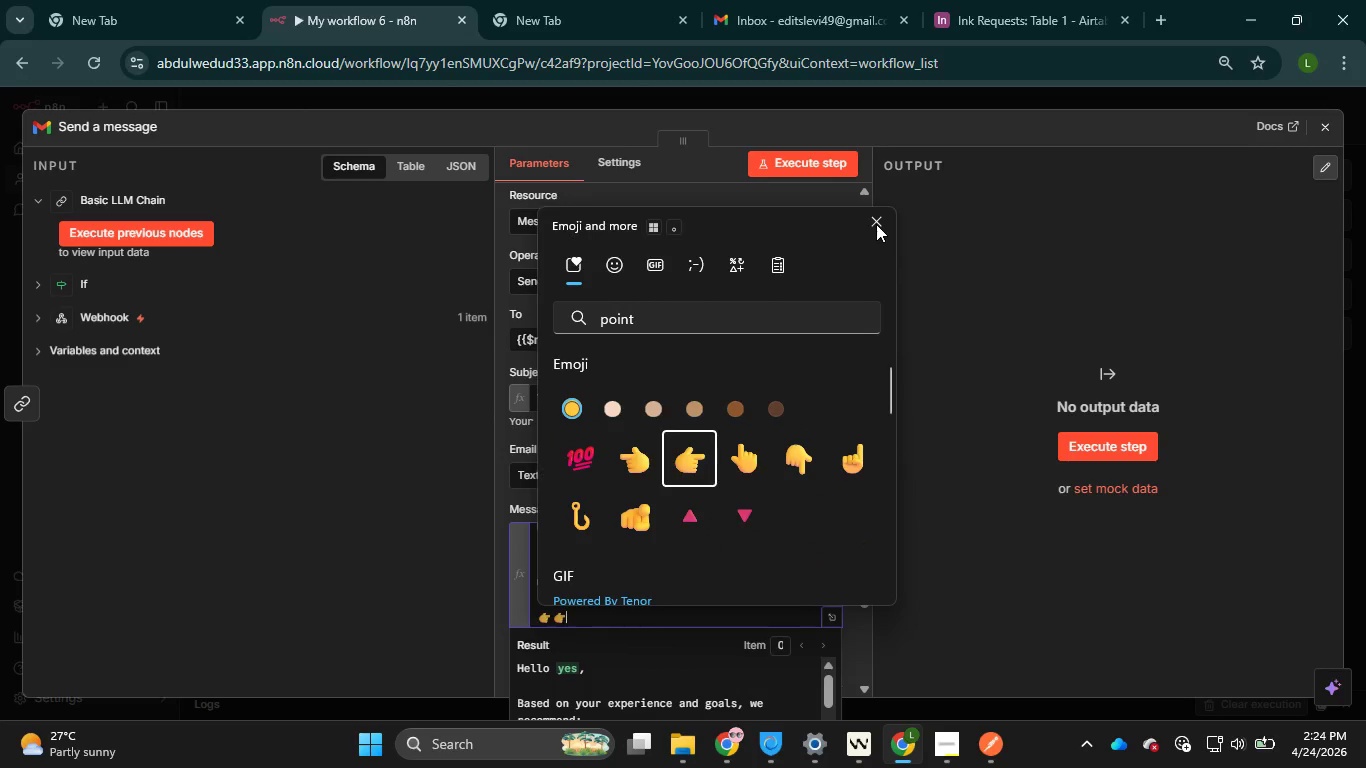 
left_click([876, 224])
 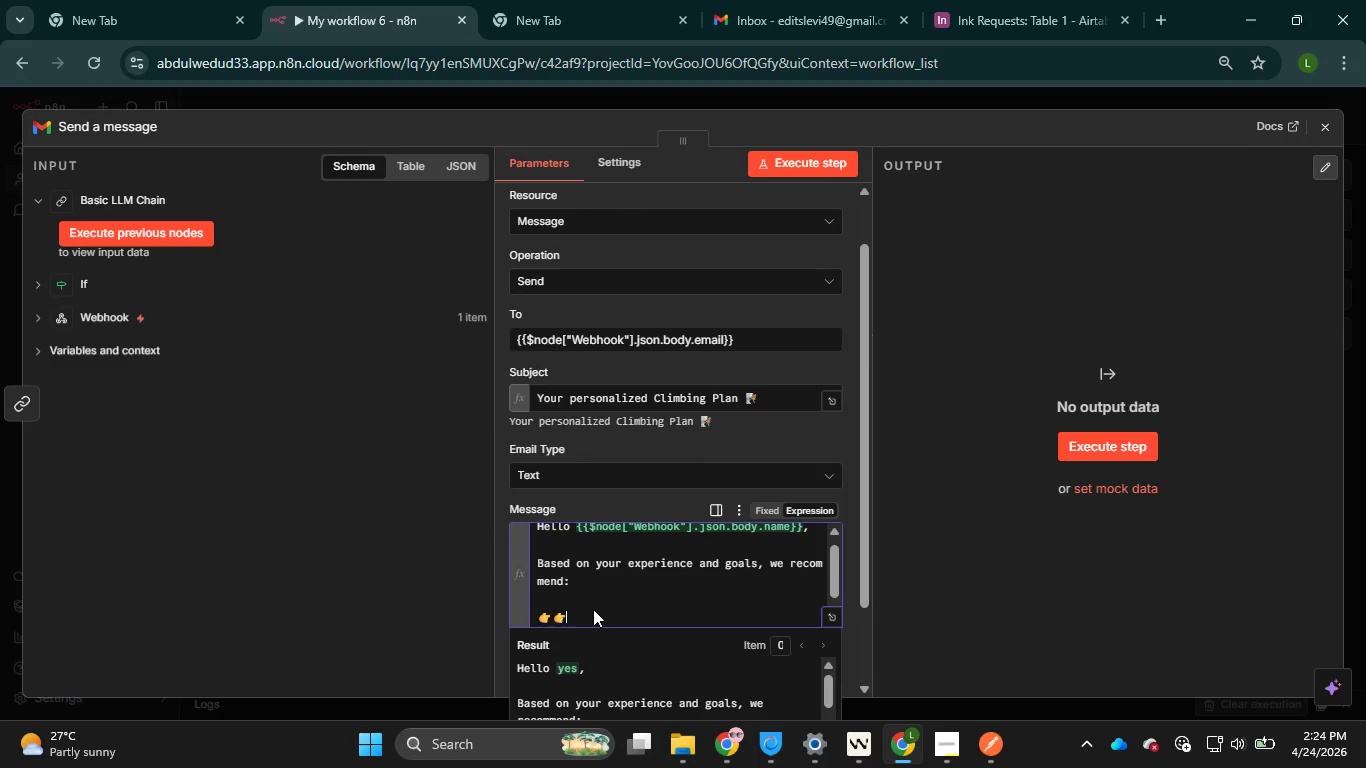 
scroll: coordinate [592, 609], scroll_direction: none, amount: 0.0
 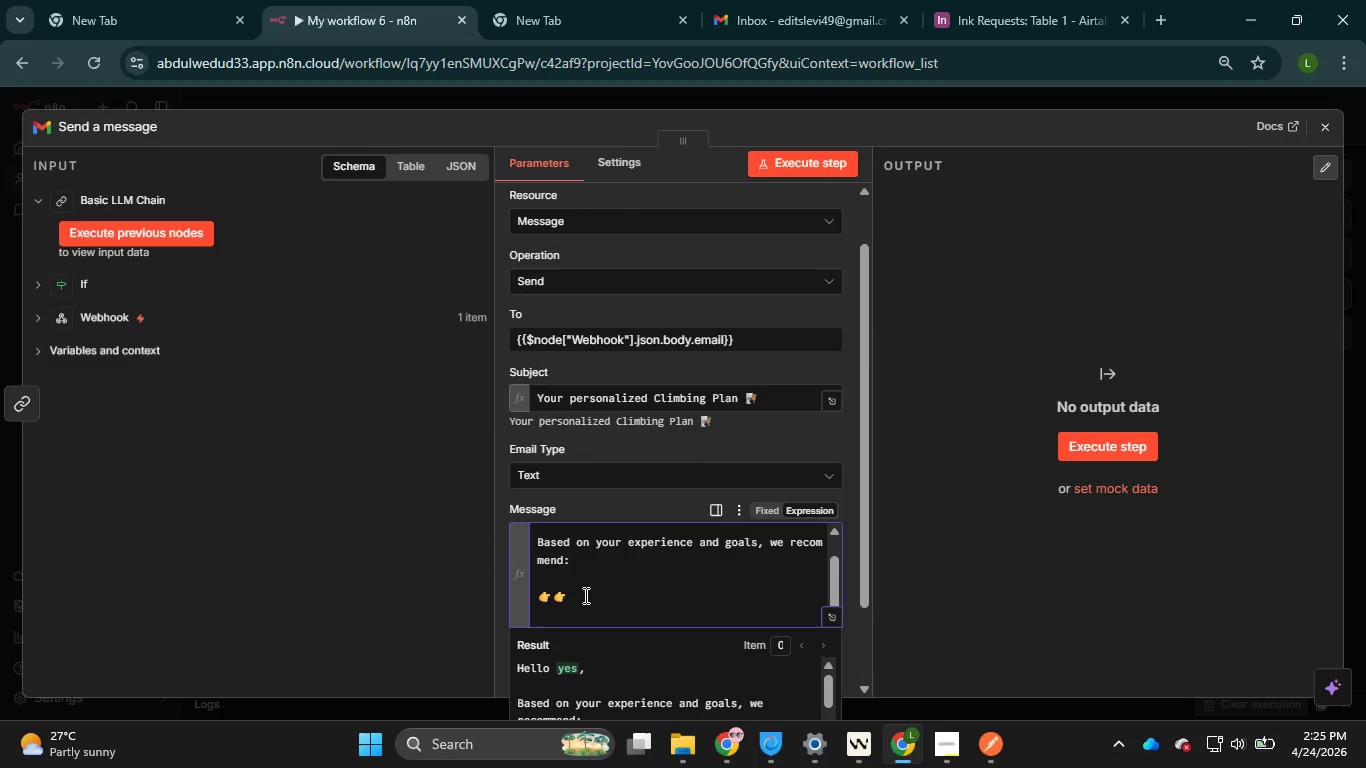 
left_click_drag(start_coordinate=[584, 595], to_coordinate=[553, 599])
 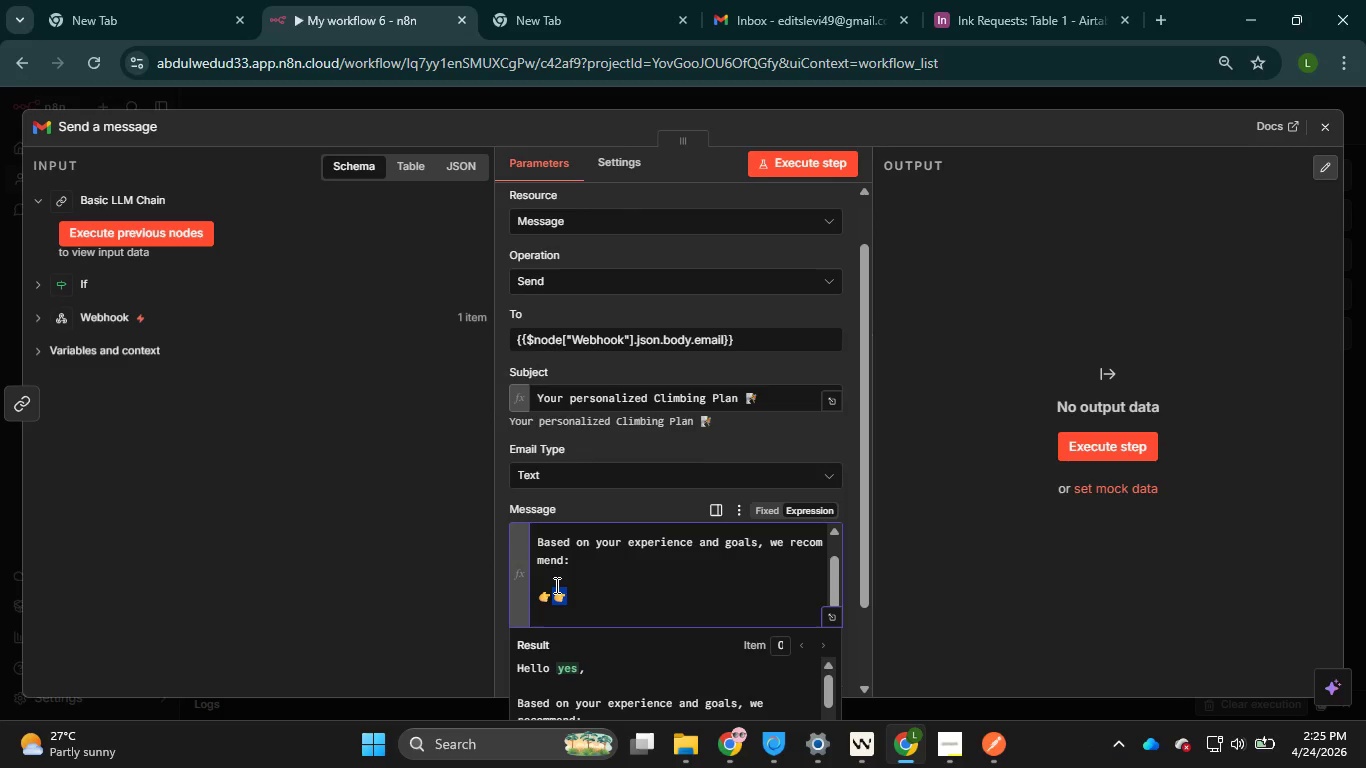 
key(Control+X)
 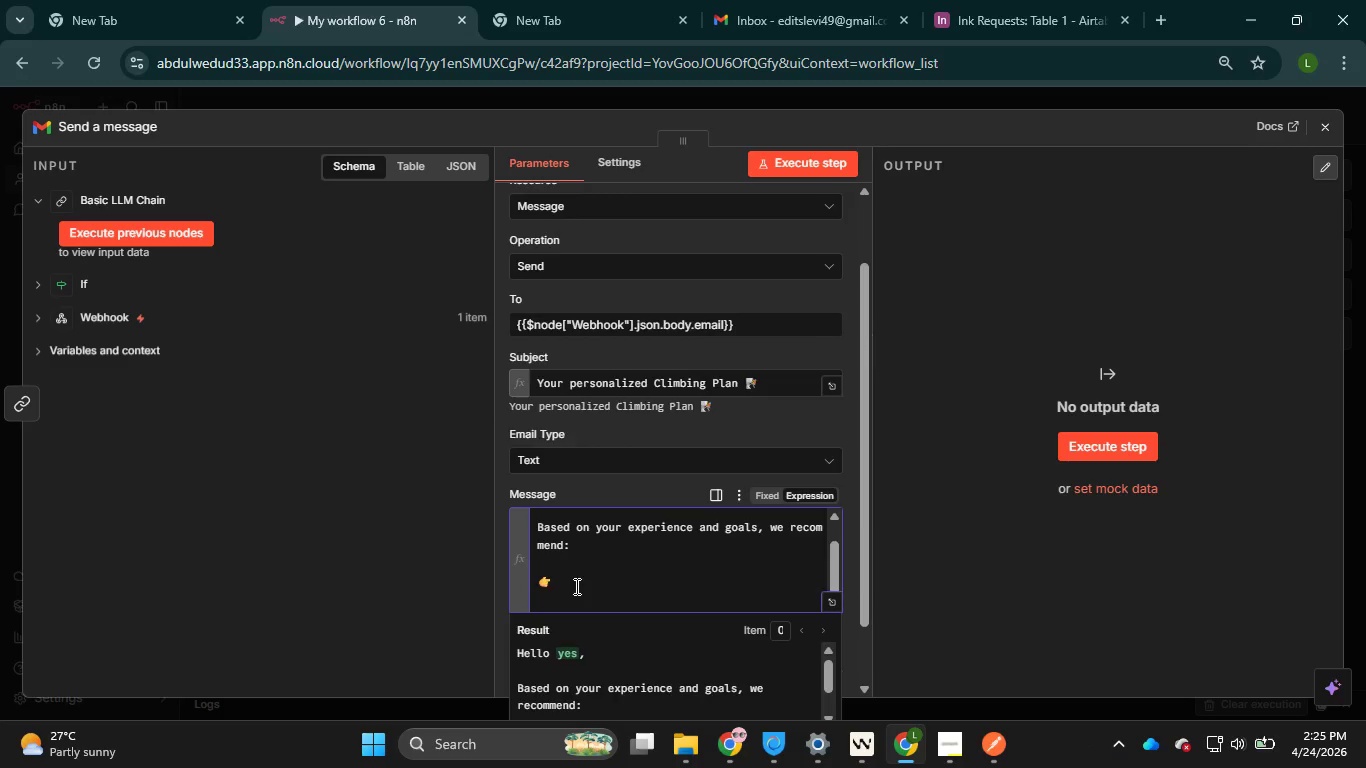 
scroll: coordinate [575, 586], scroll_direction: down, amount: 2.0
 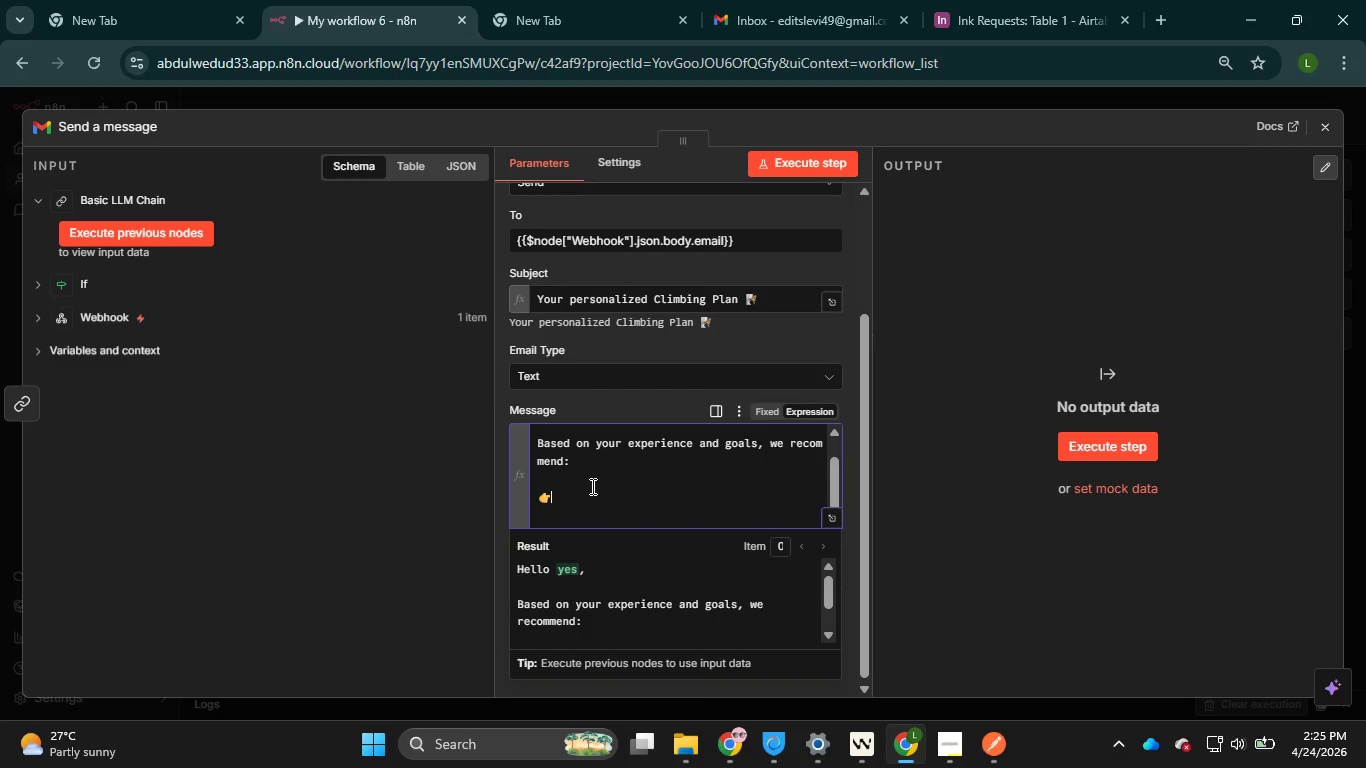 
key(Enter)
 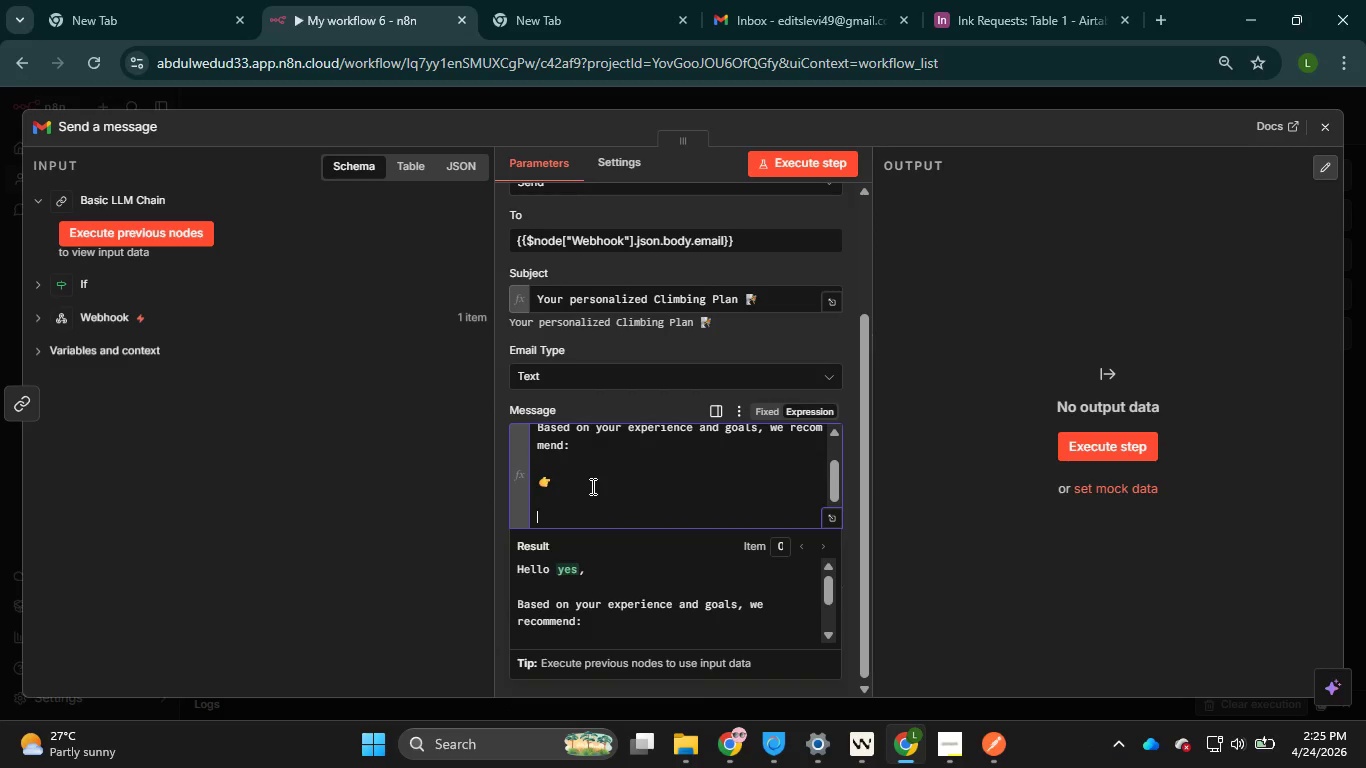 
key(Enter)
 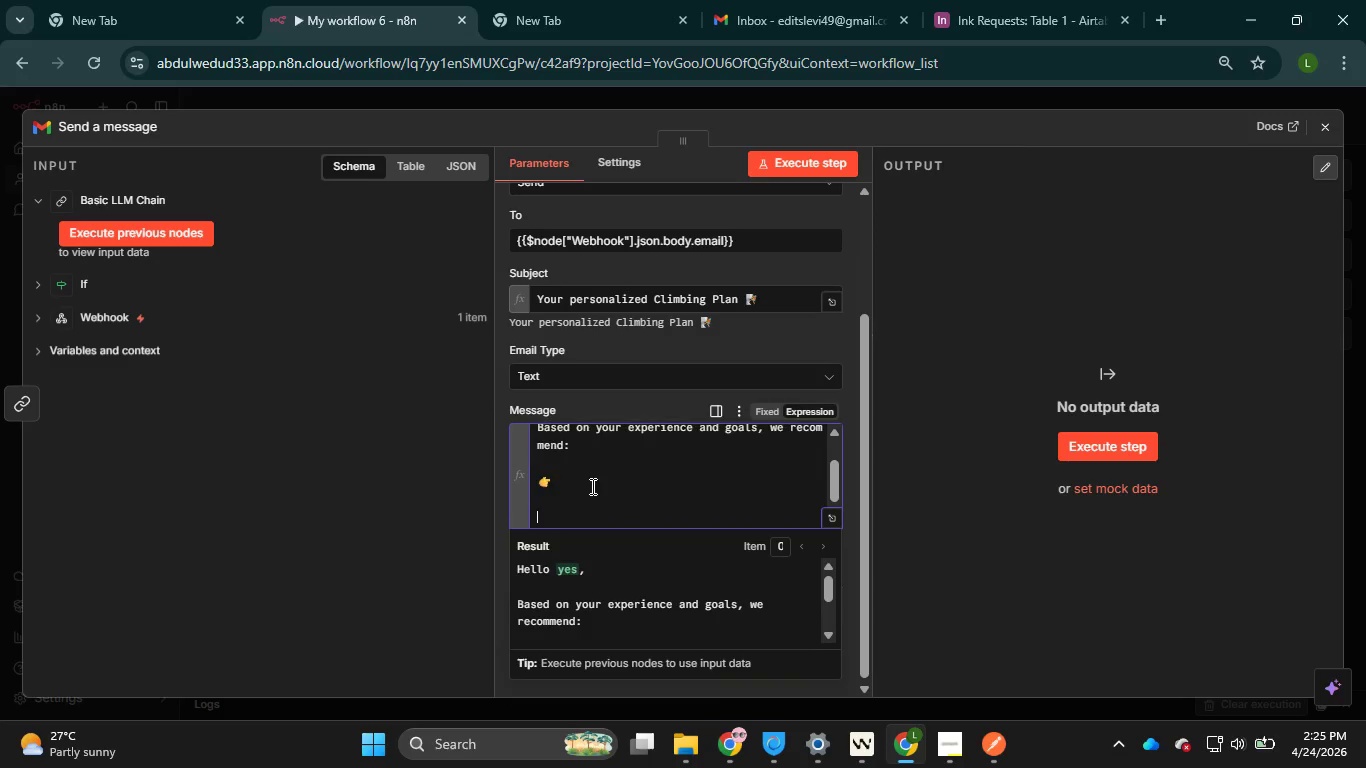 
key(Enter)
 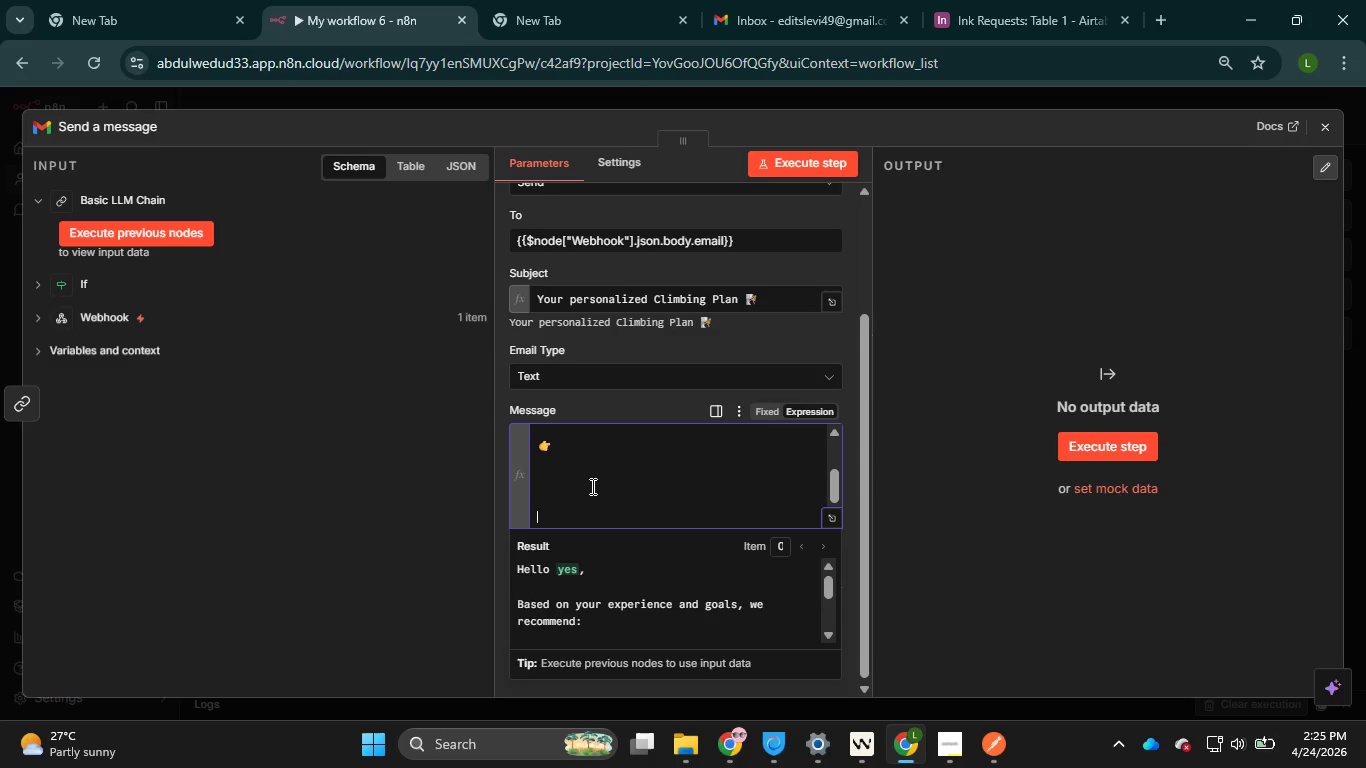 
key(Enter)
 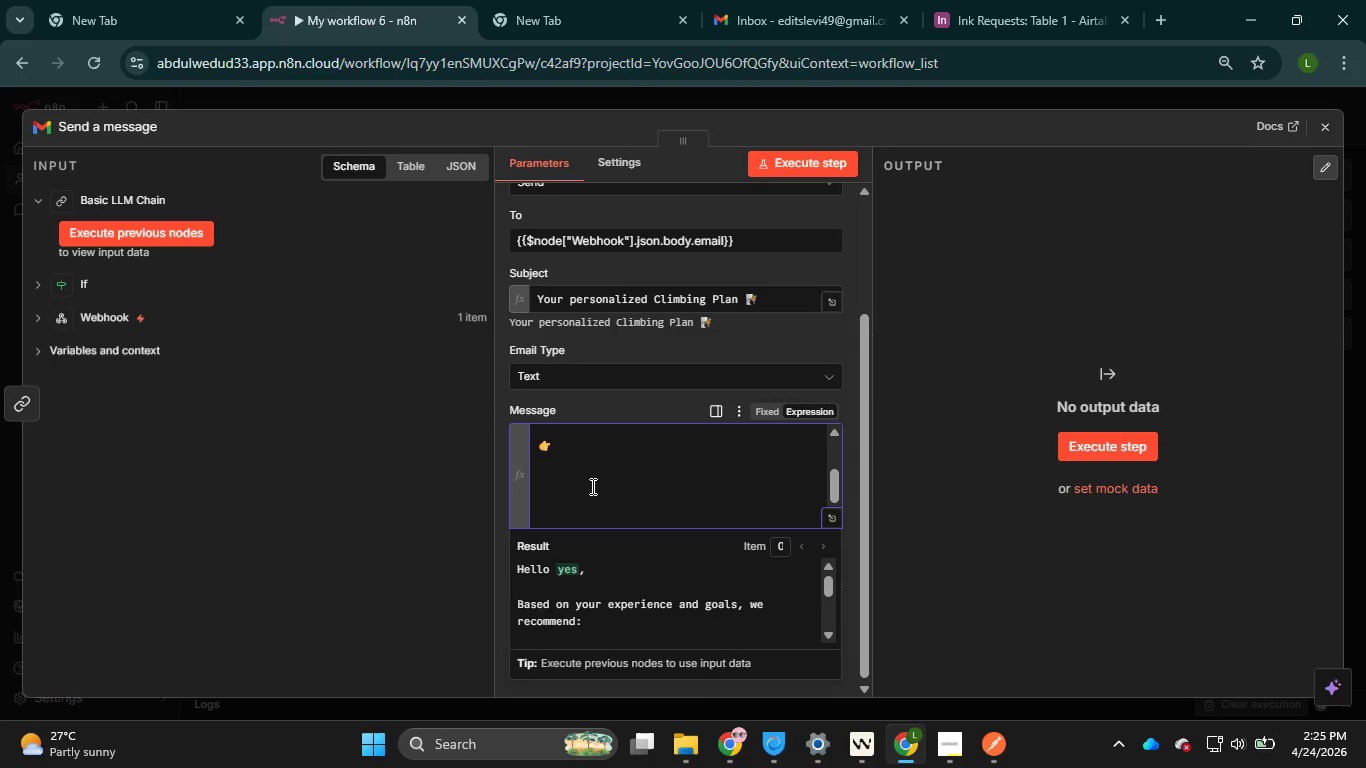 
key(Control+ControlLeft)
 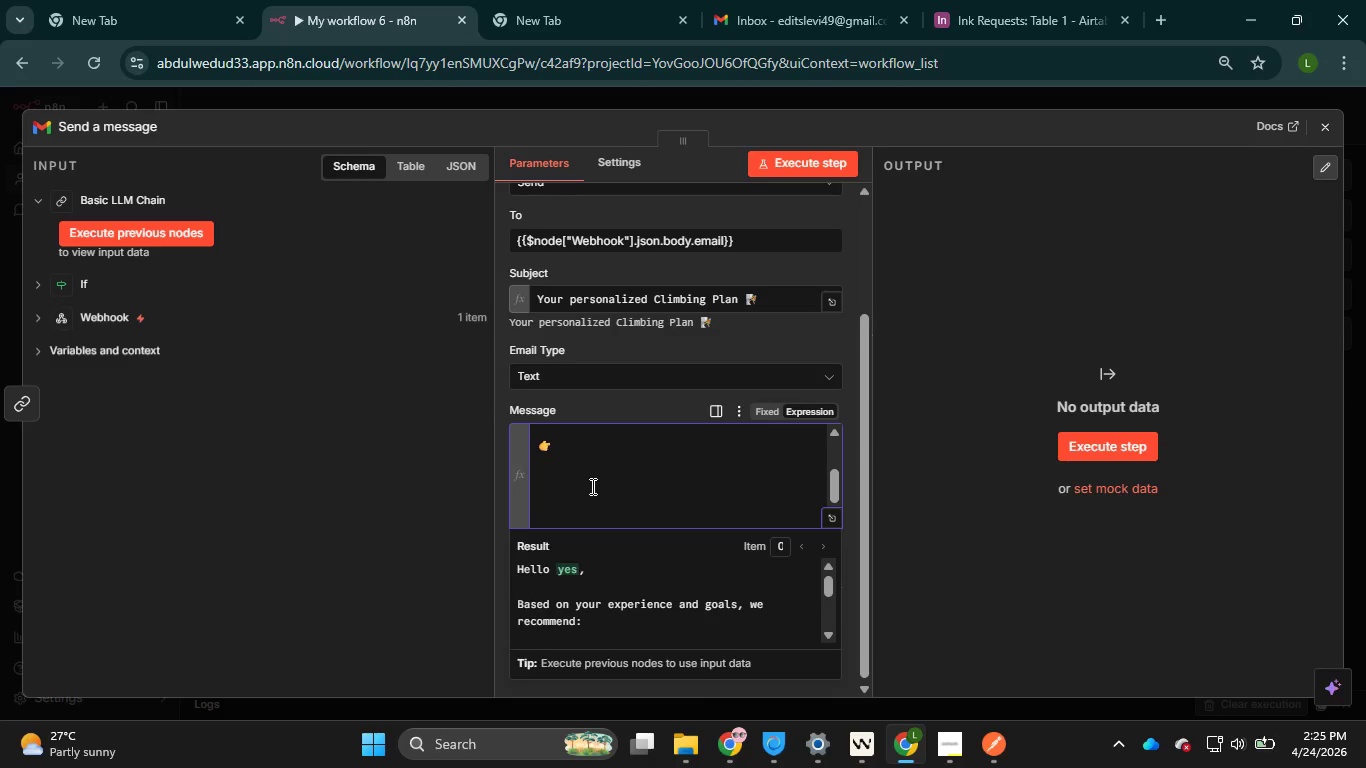 
key(Control+V)
 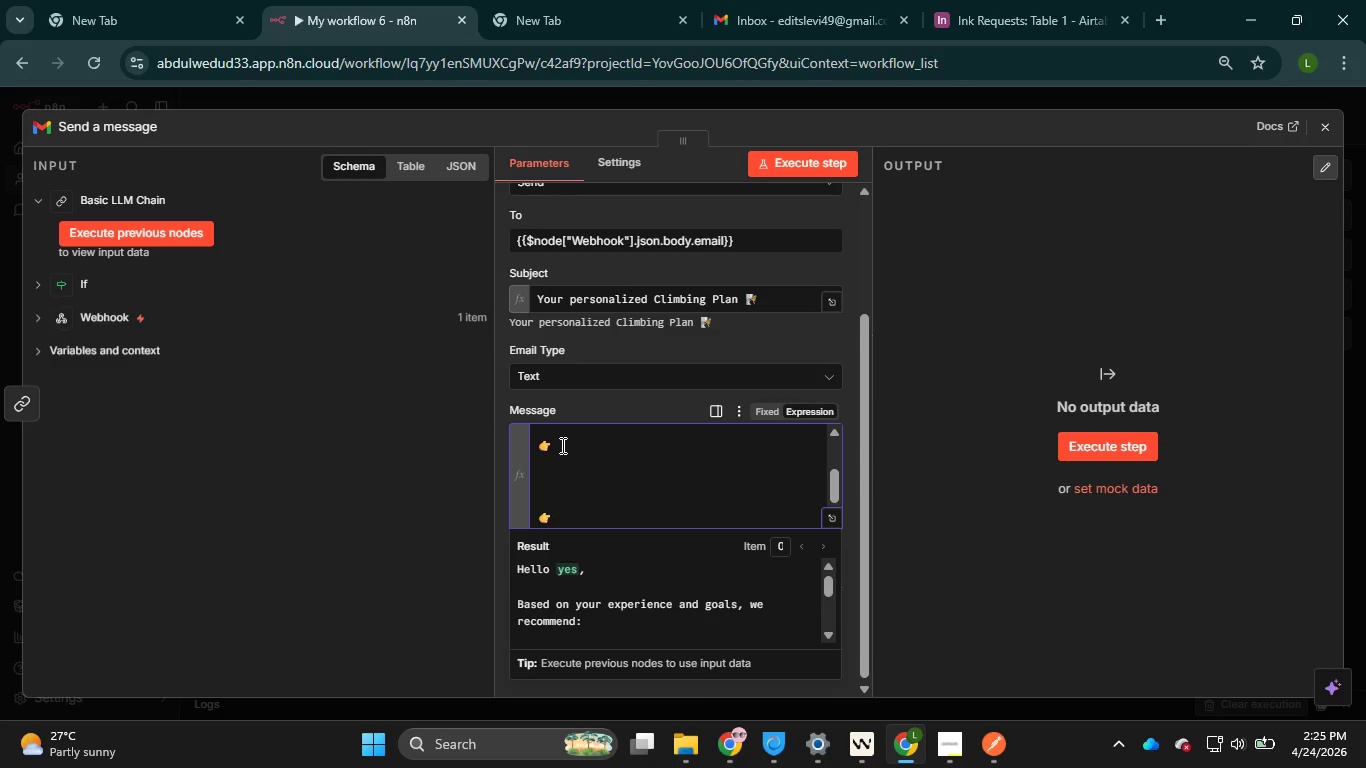 
left_click([561, 445])
 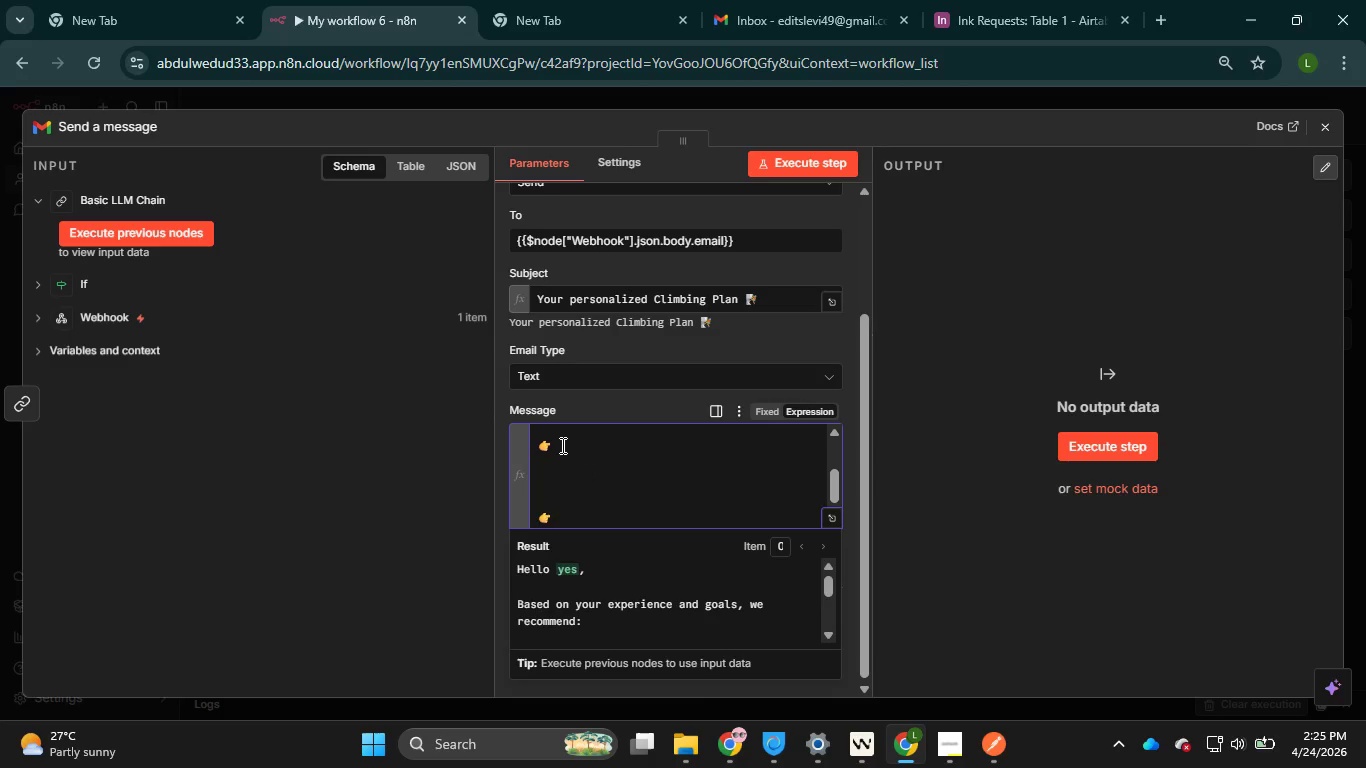 
key(Shift+BracketLeft)
 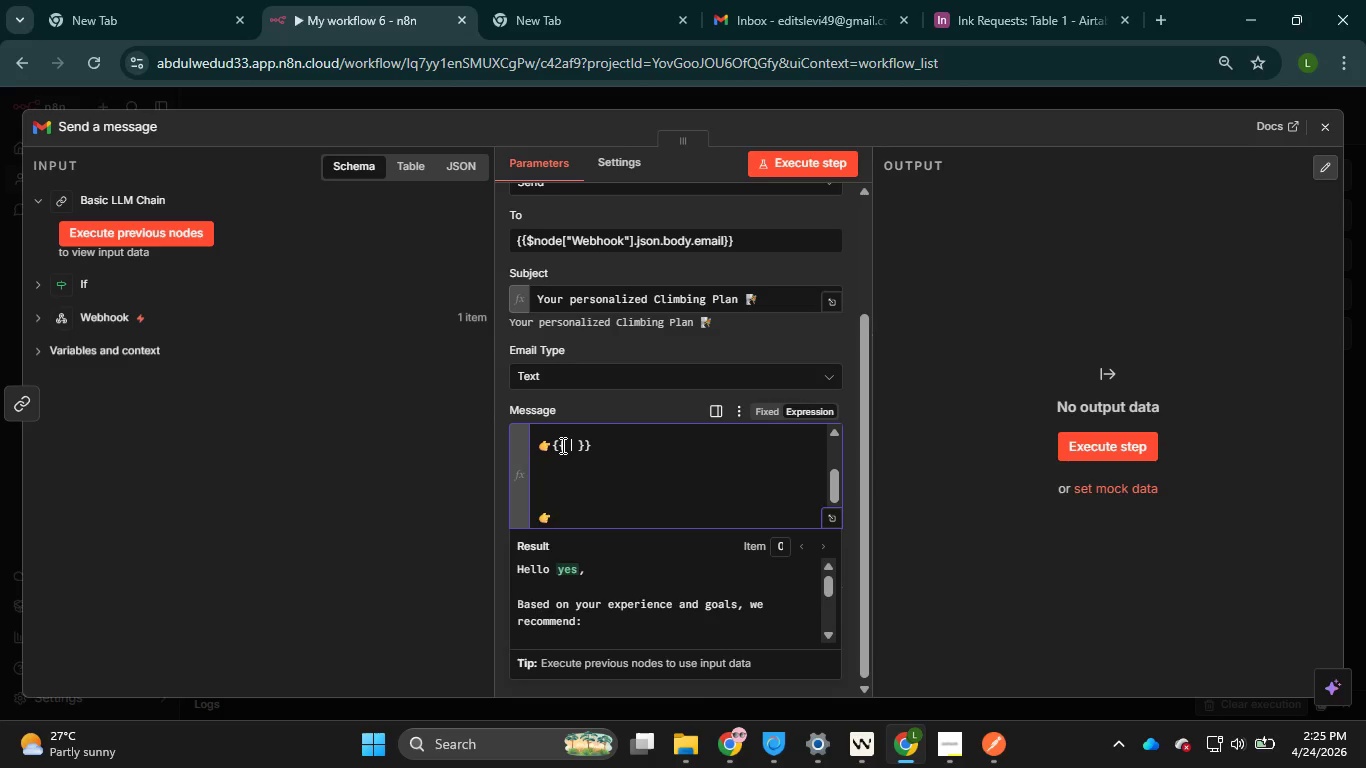 
key(Shift+BracketLeft)
 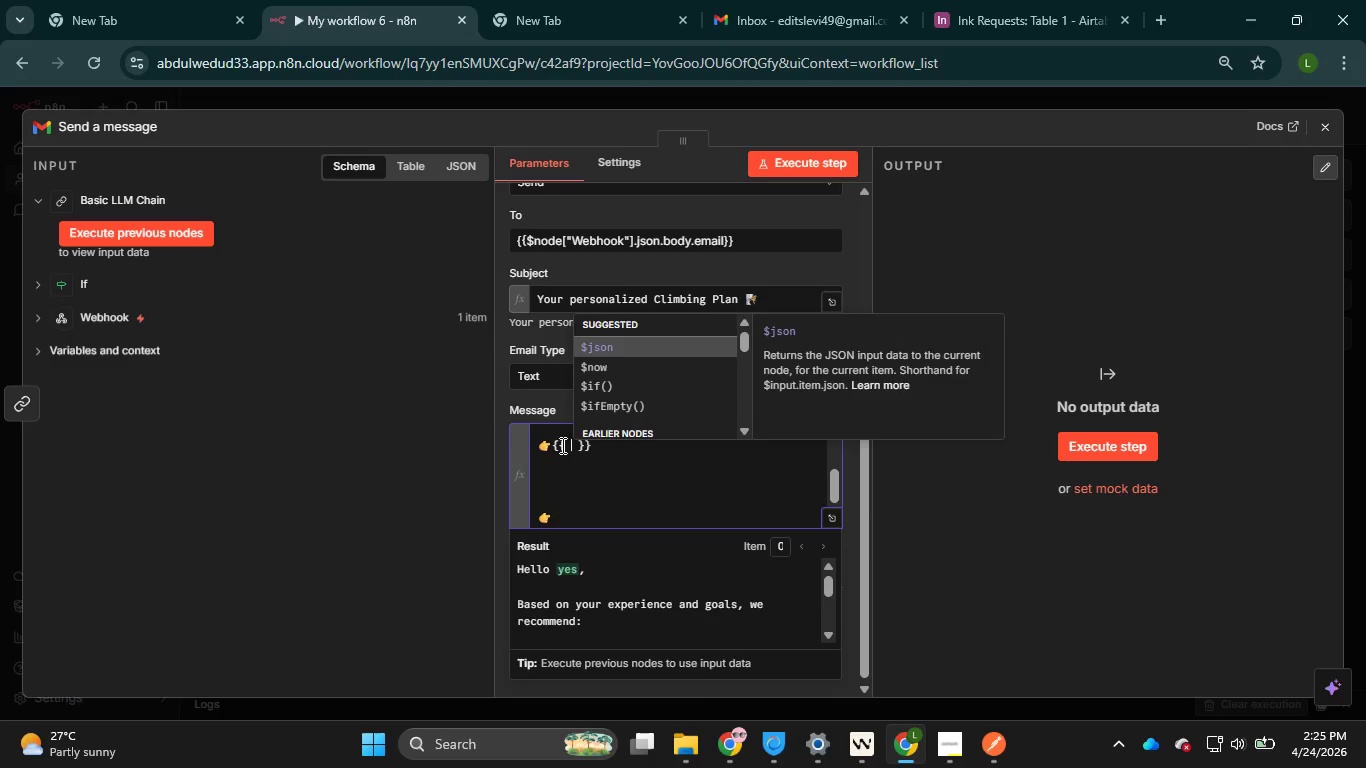 
key(ArrowRight)
 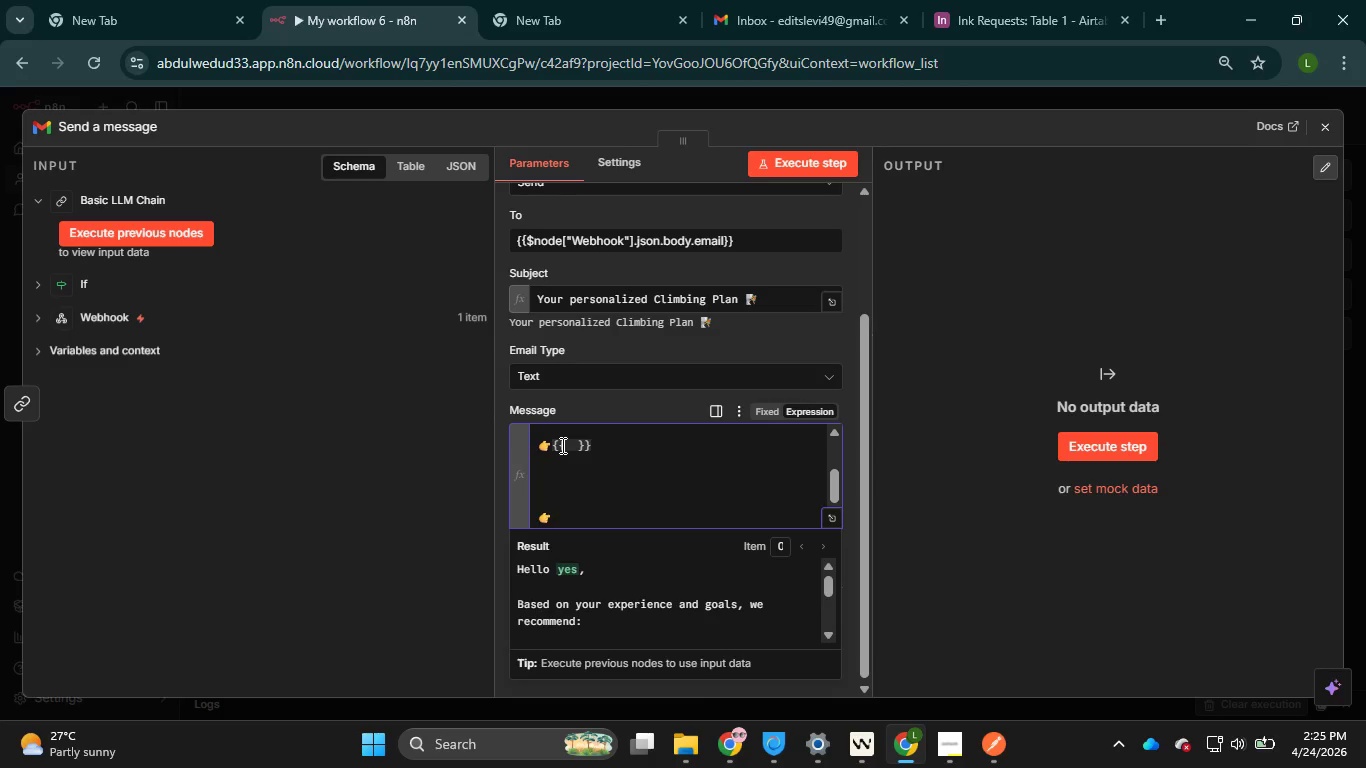 
key(Backspace)
key(Backspace)
type(json.text)
 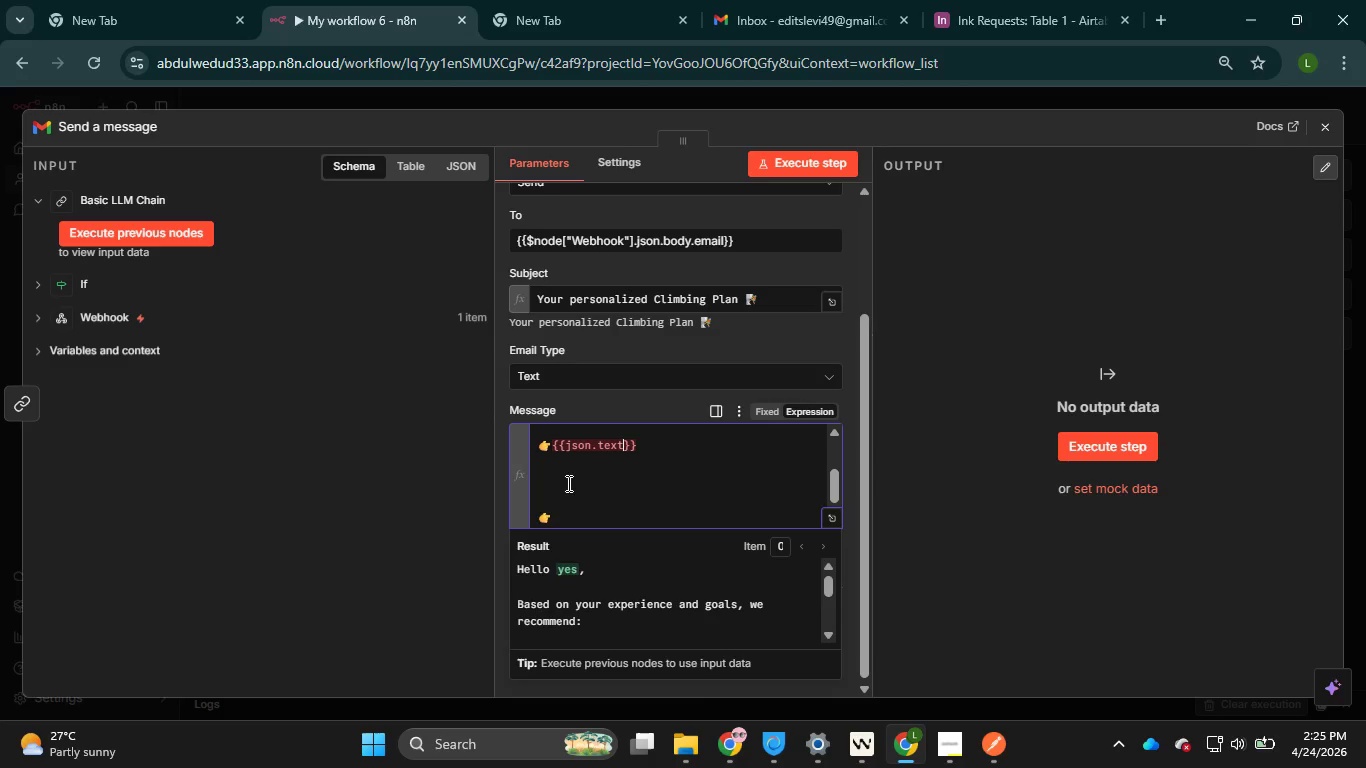 
left_click([566, 471])
 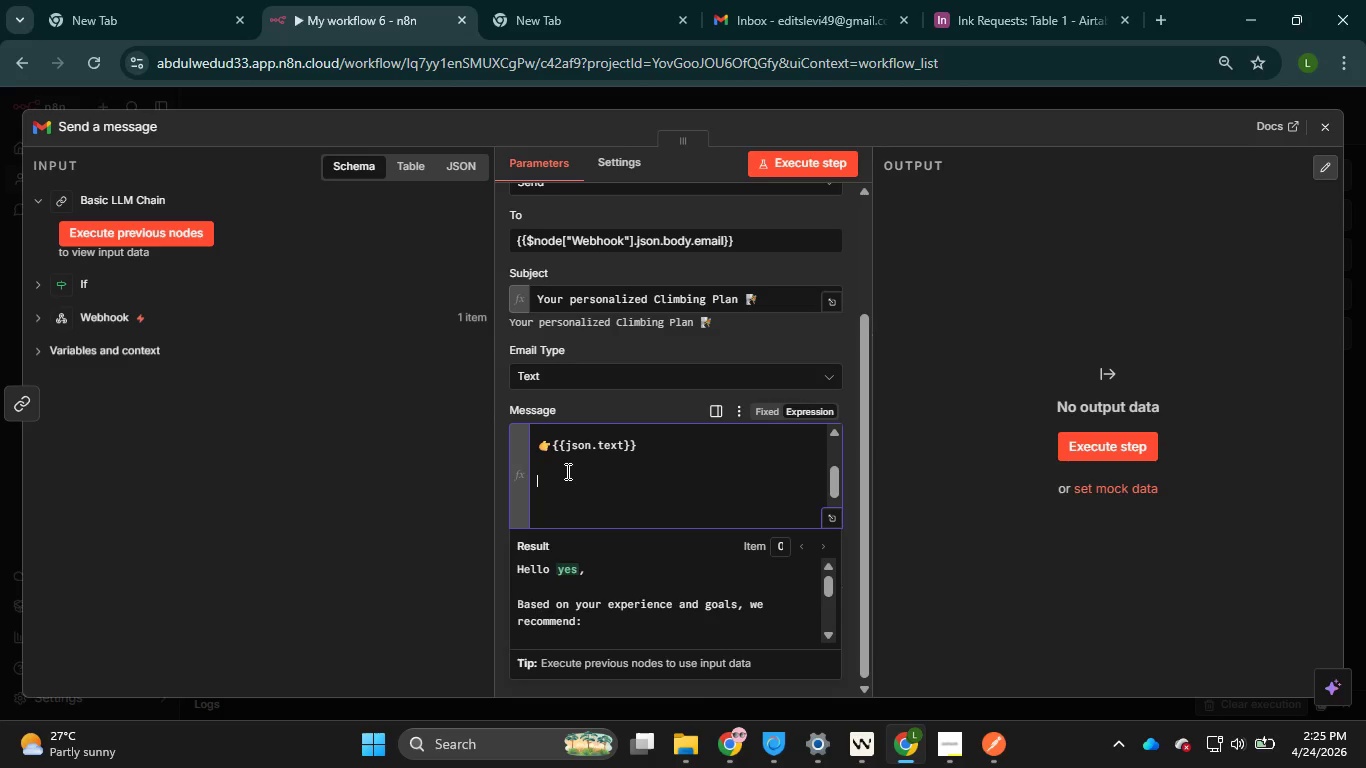 
key(Enter)
 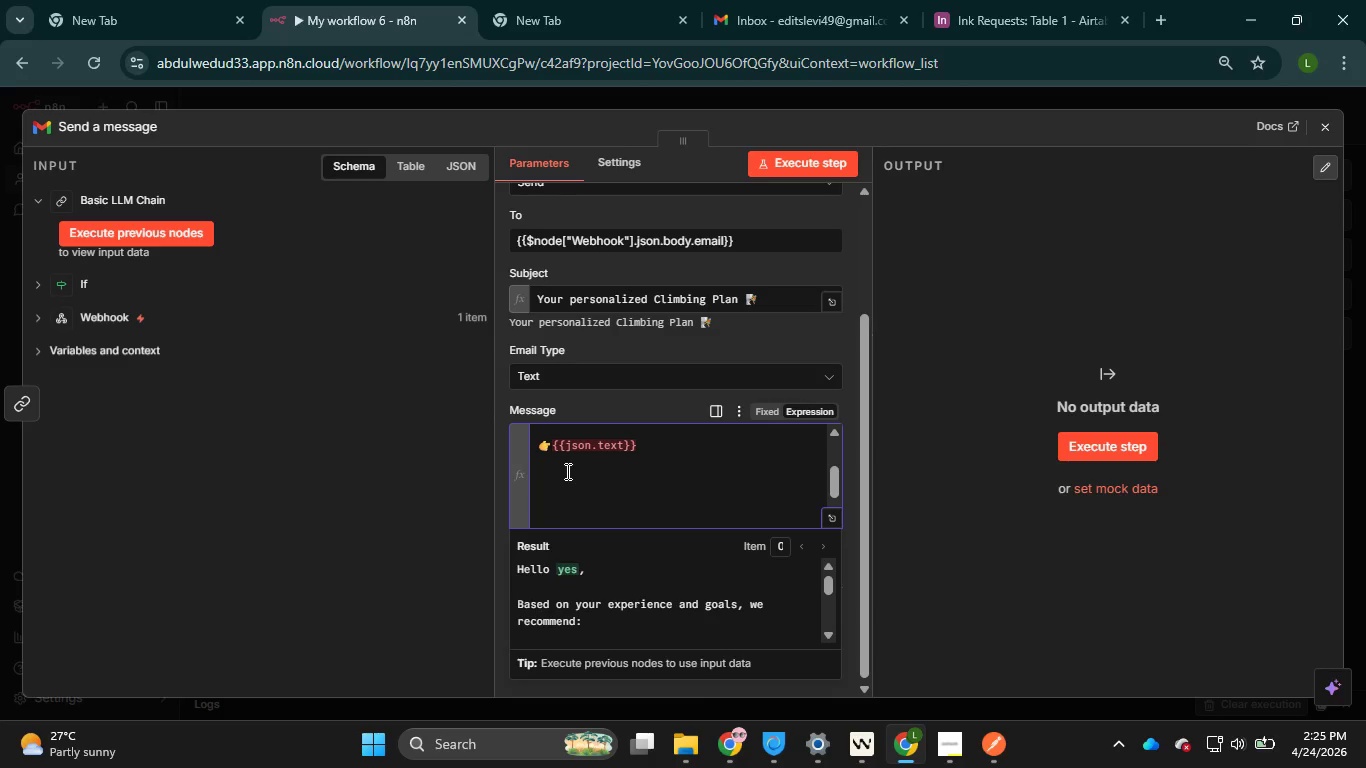 
type(This program is agreat )
 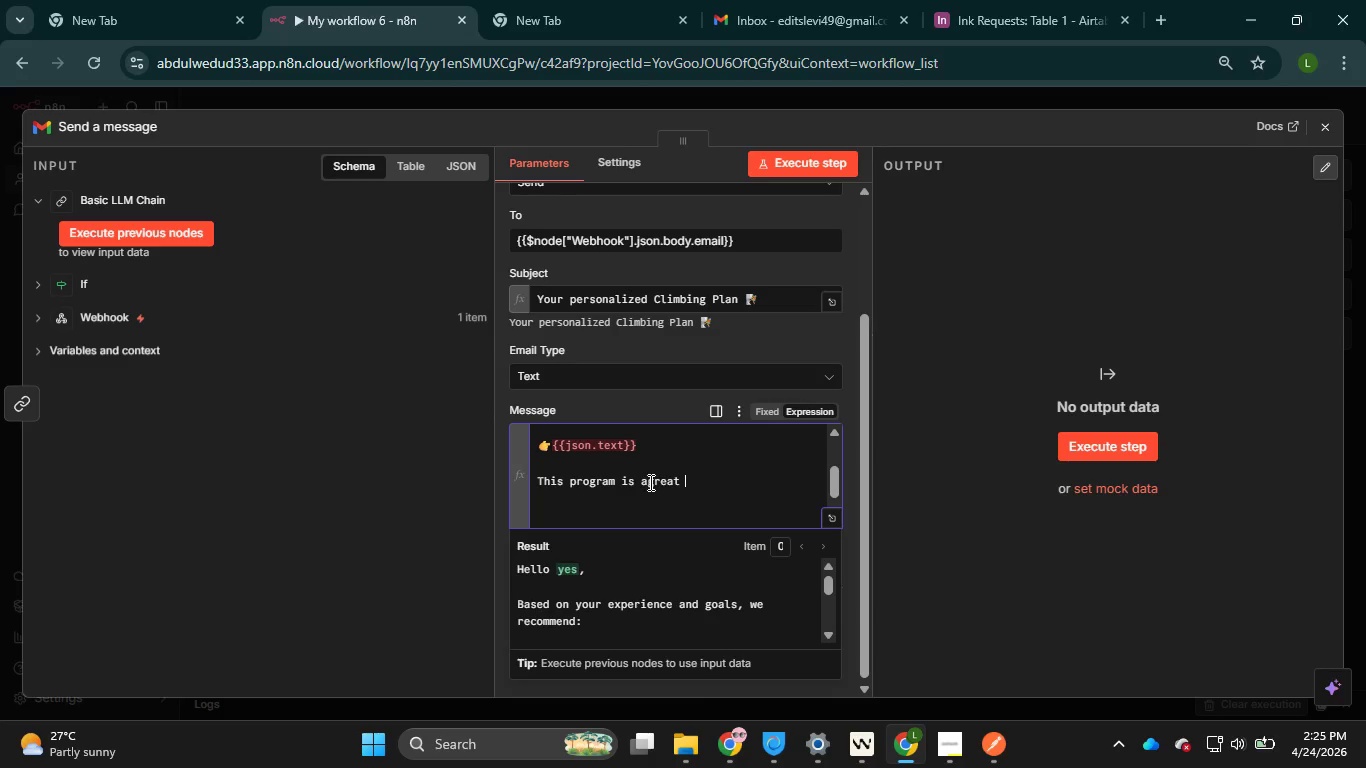 
left_click([649, 482])
 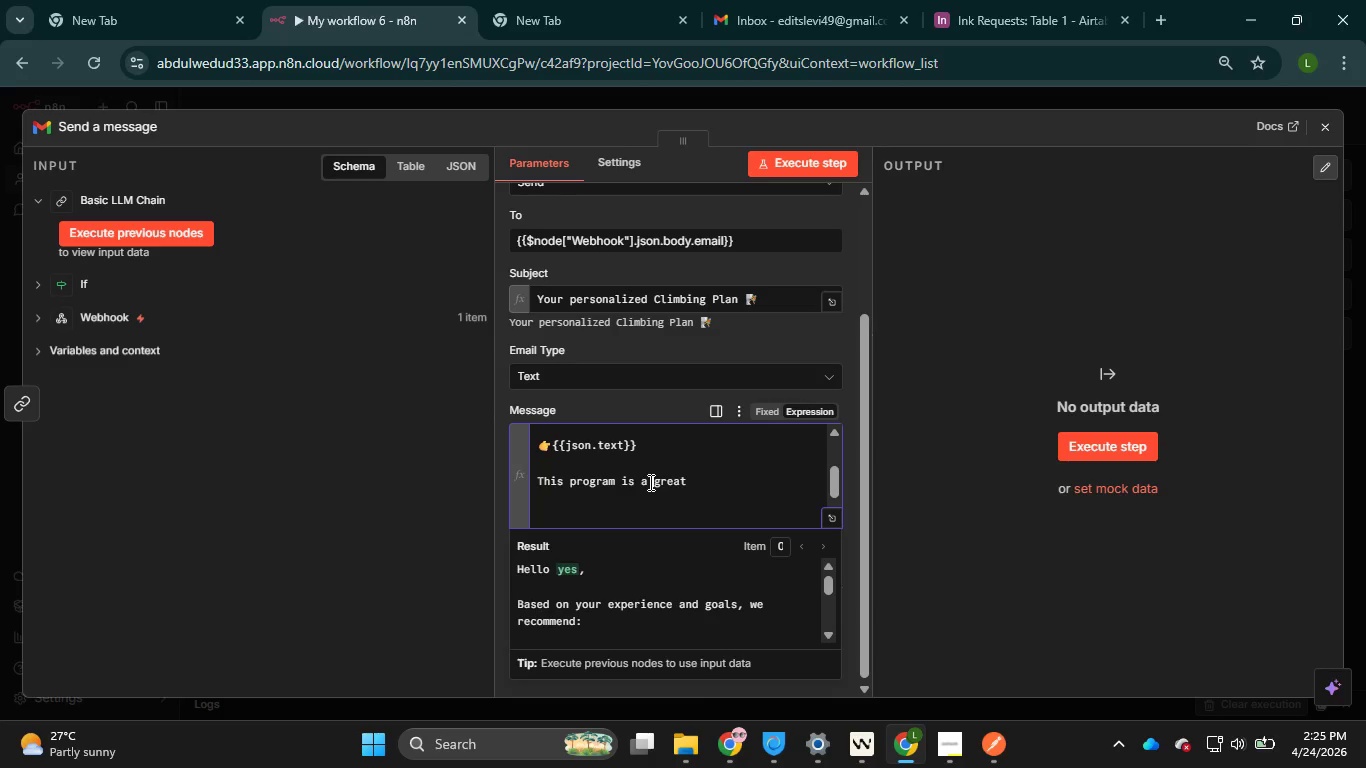 
key(Space)
 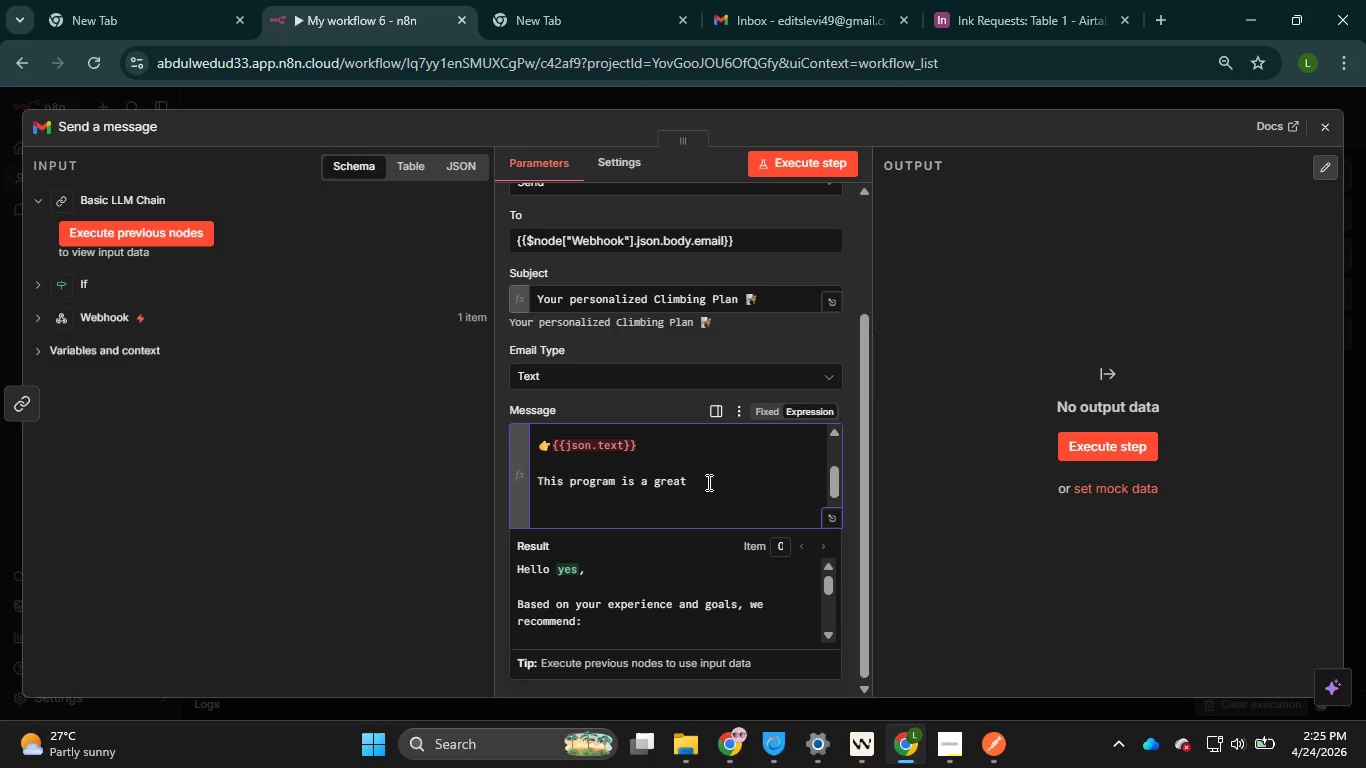 
left_click_drag(start_coordinate=[707, 482], to_coordinate=[596, 443])
 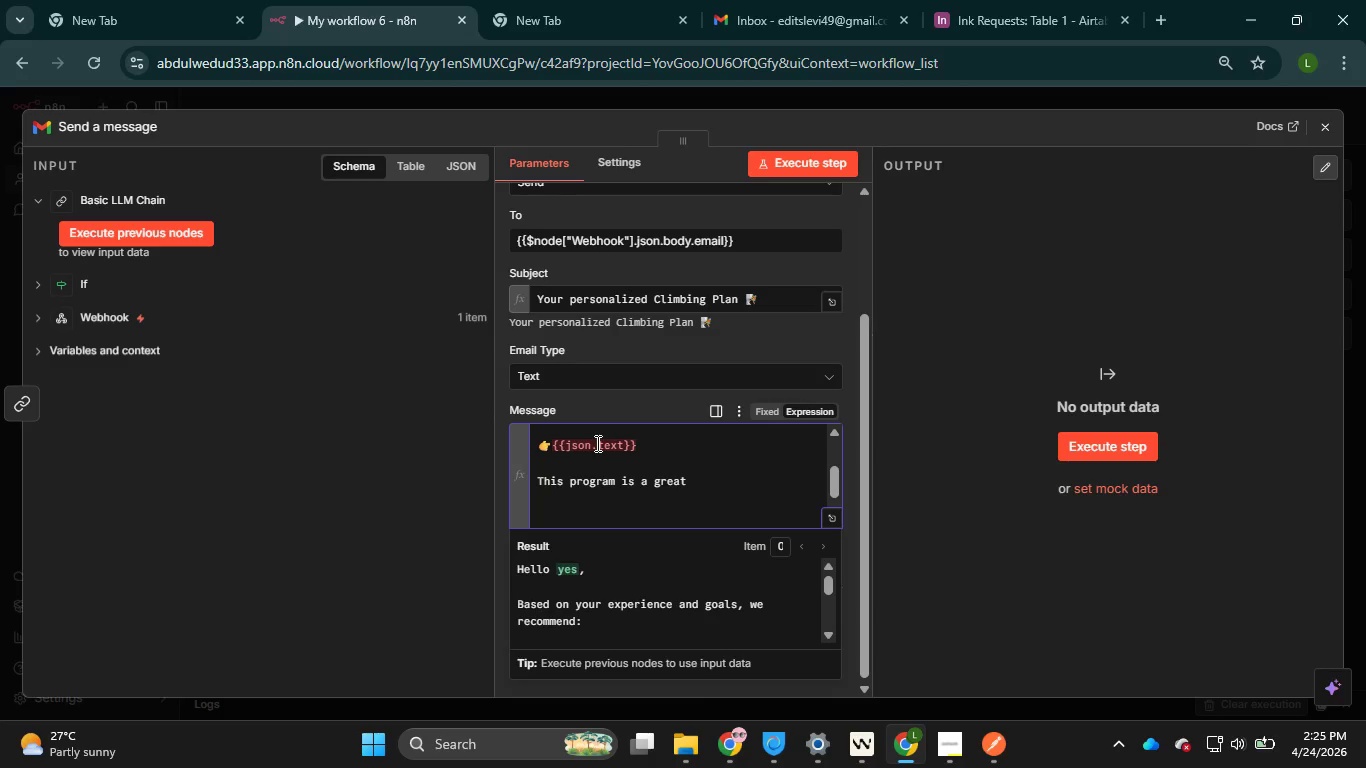 
left_click([596, 443])
 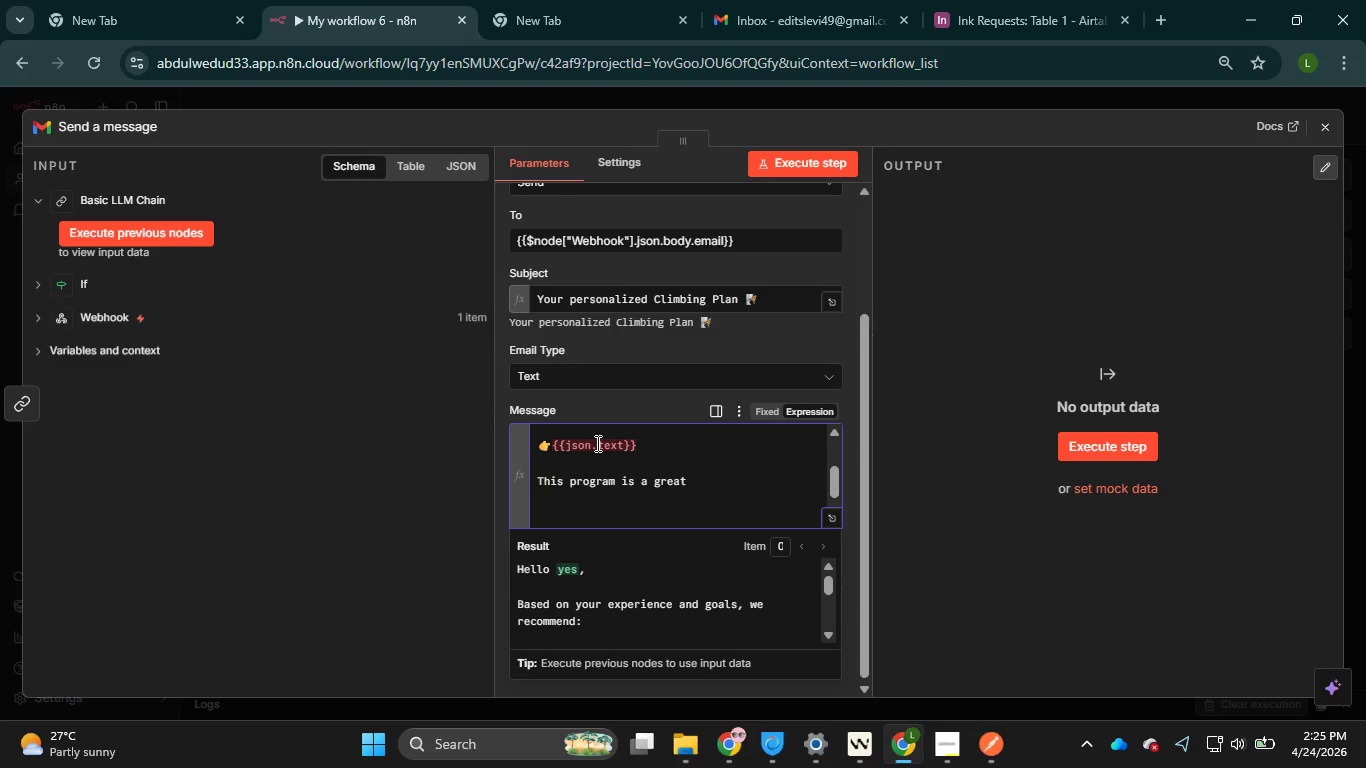 
type(body.)
 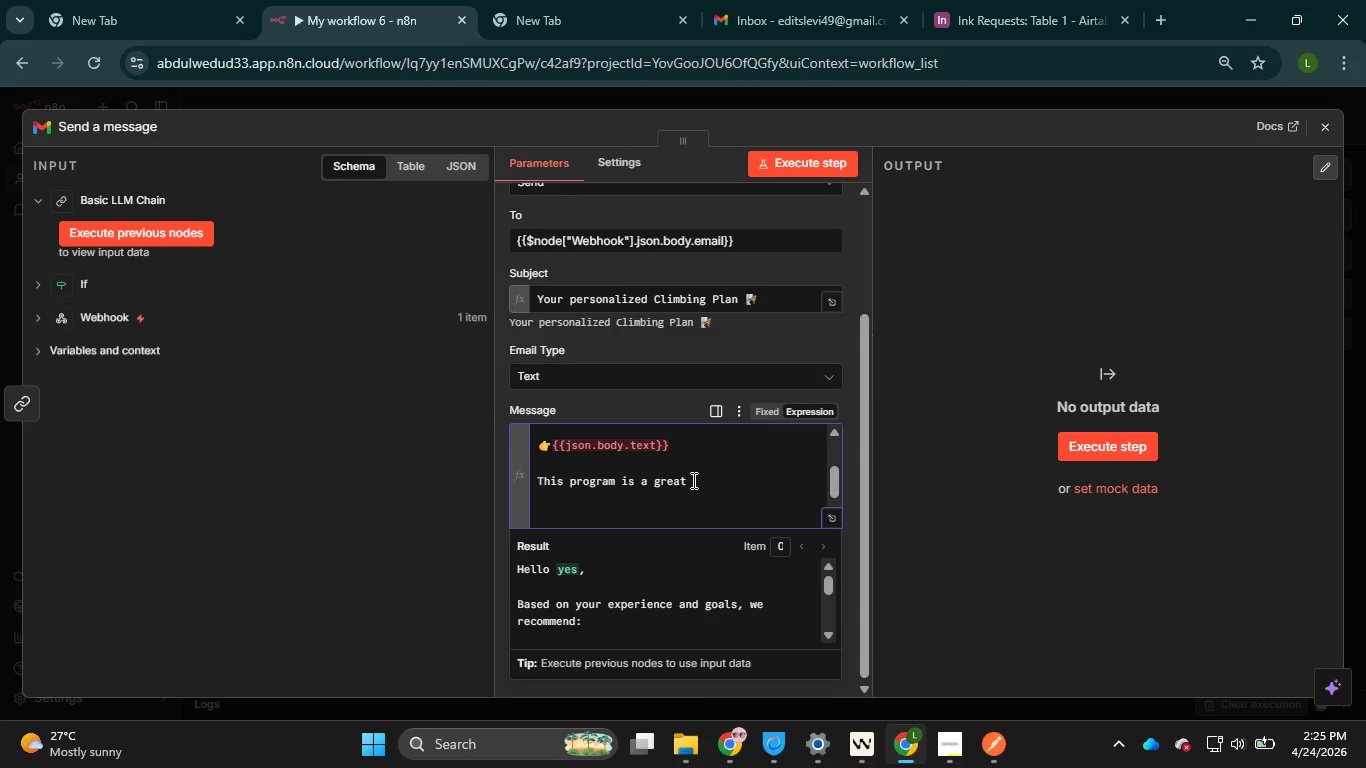 
key(Backspace)
 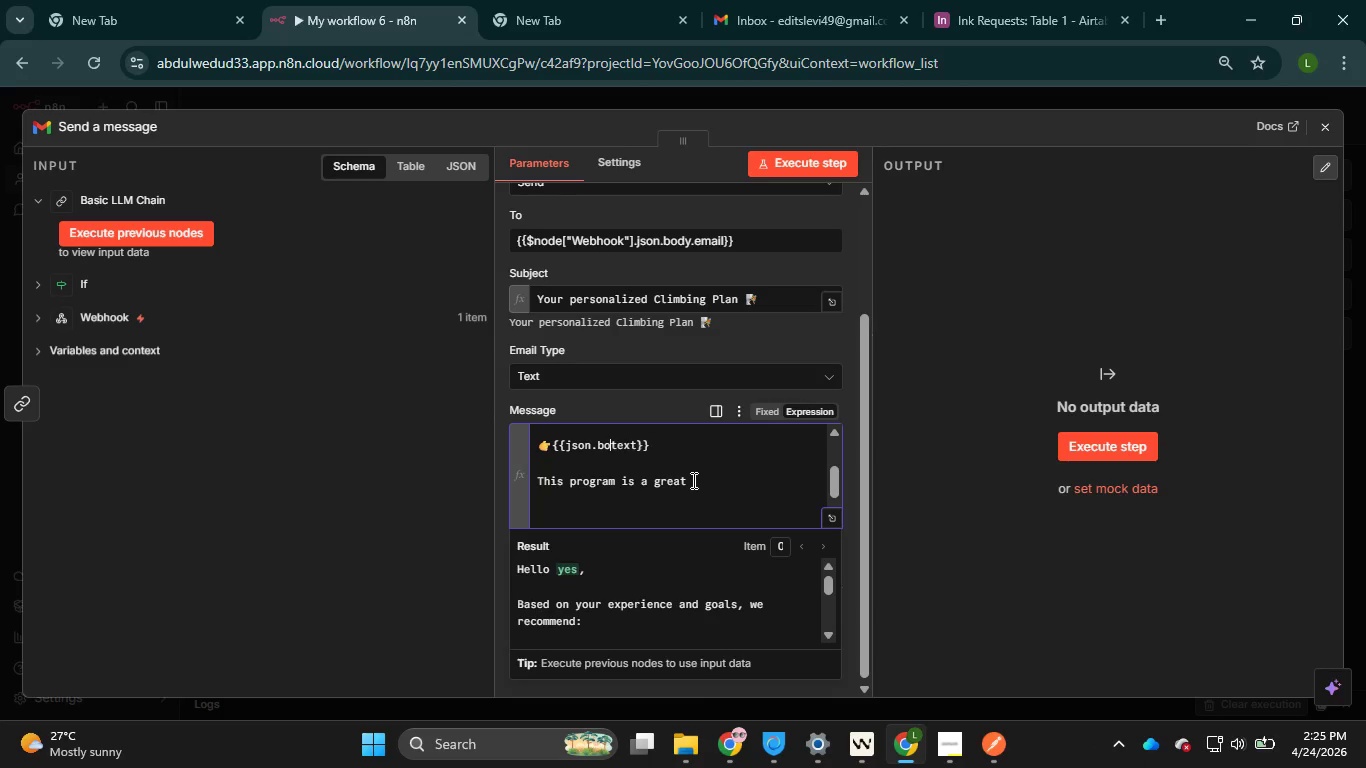 
key(Backspace)
 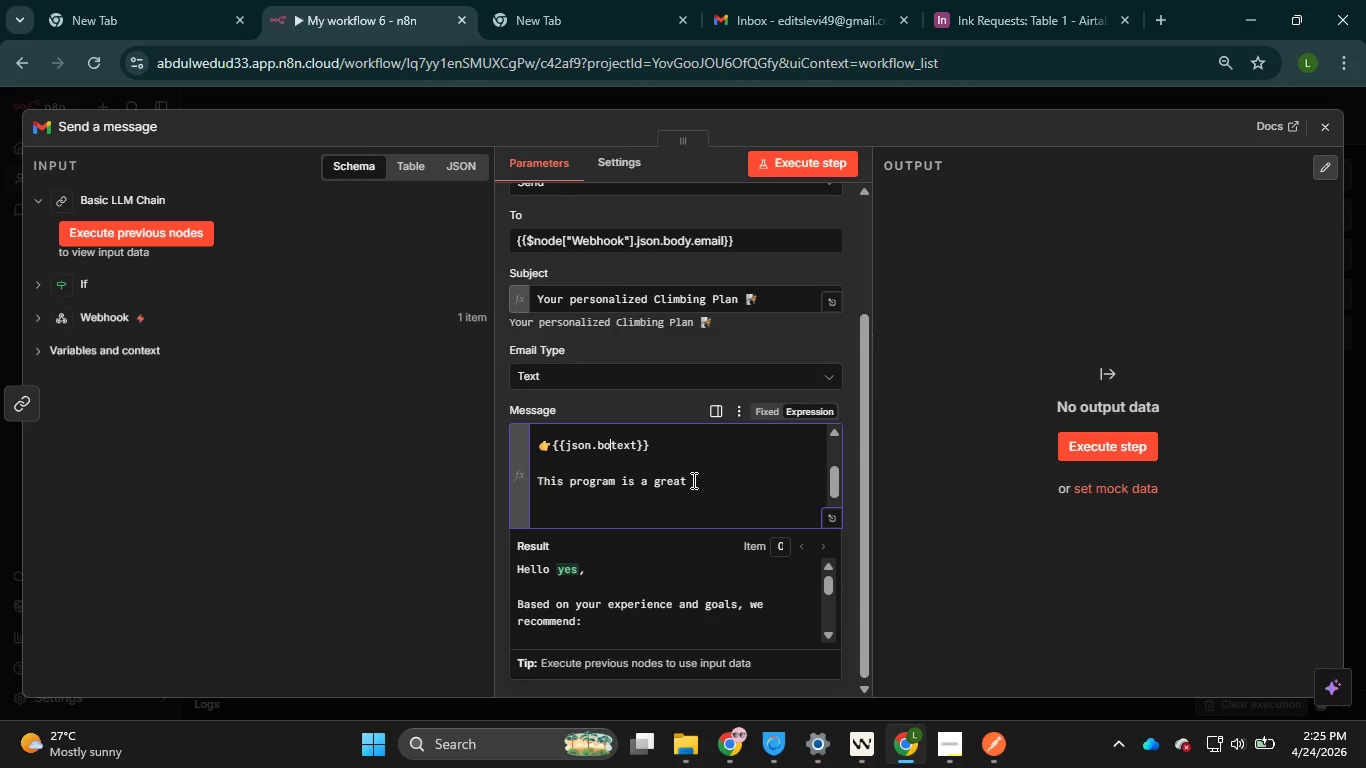 
key(Backspace)
 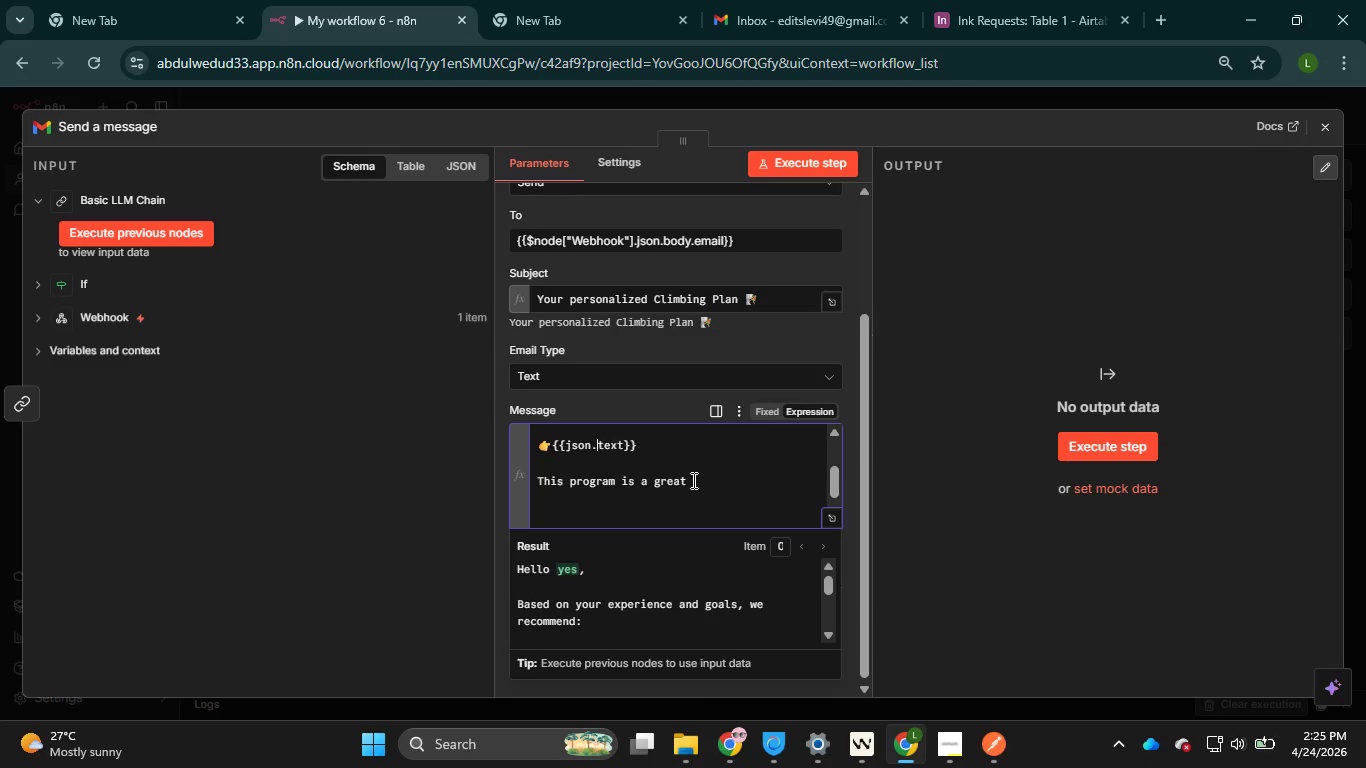 
key(Backspace)
 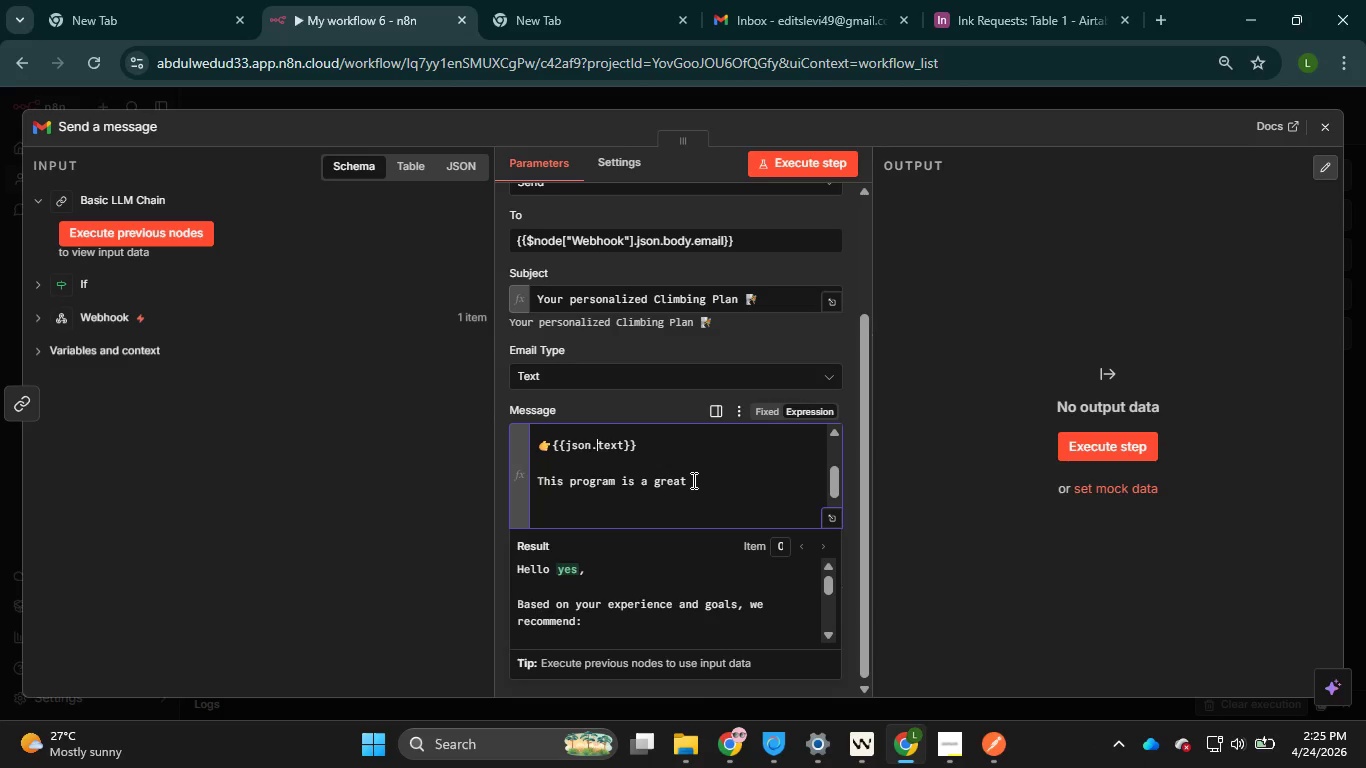 
key(Backspace)
 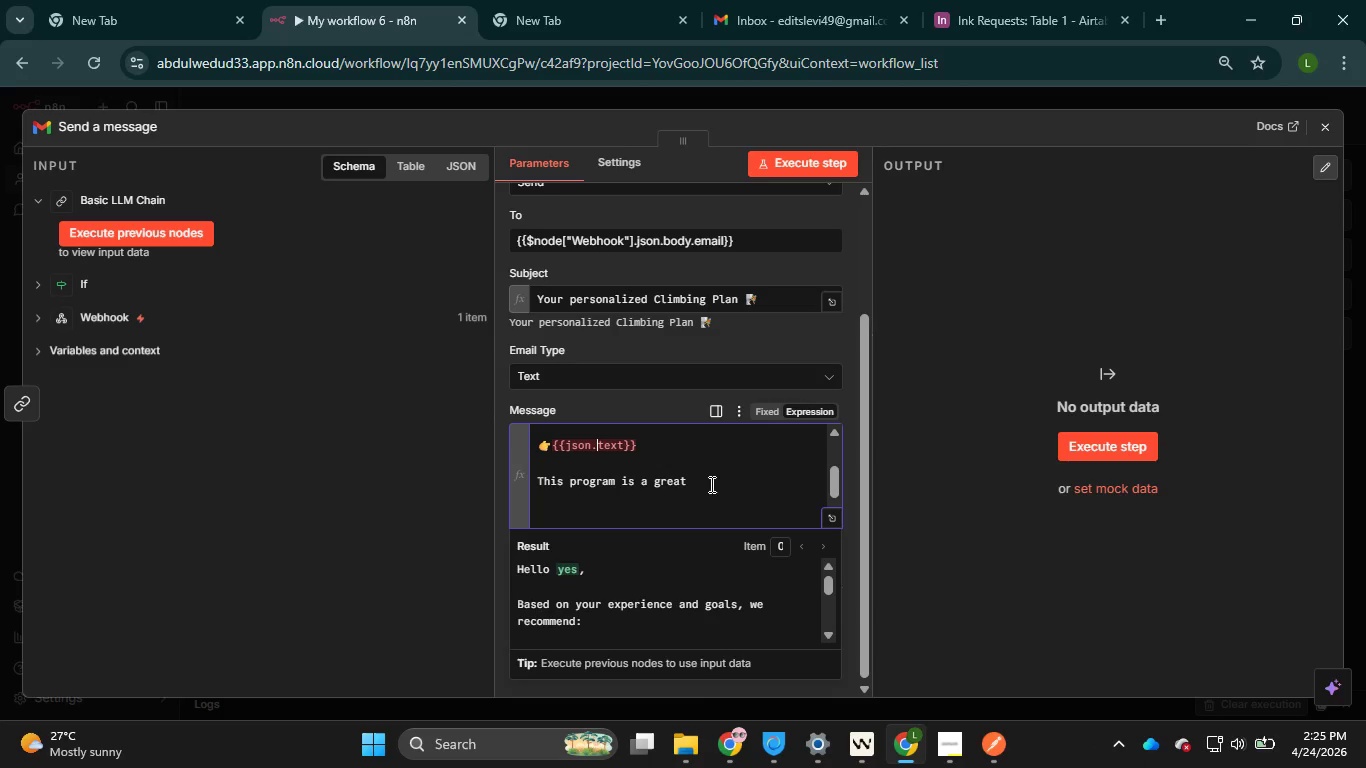 
left_click([710, 484])
 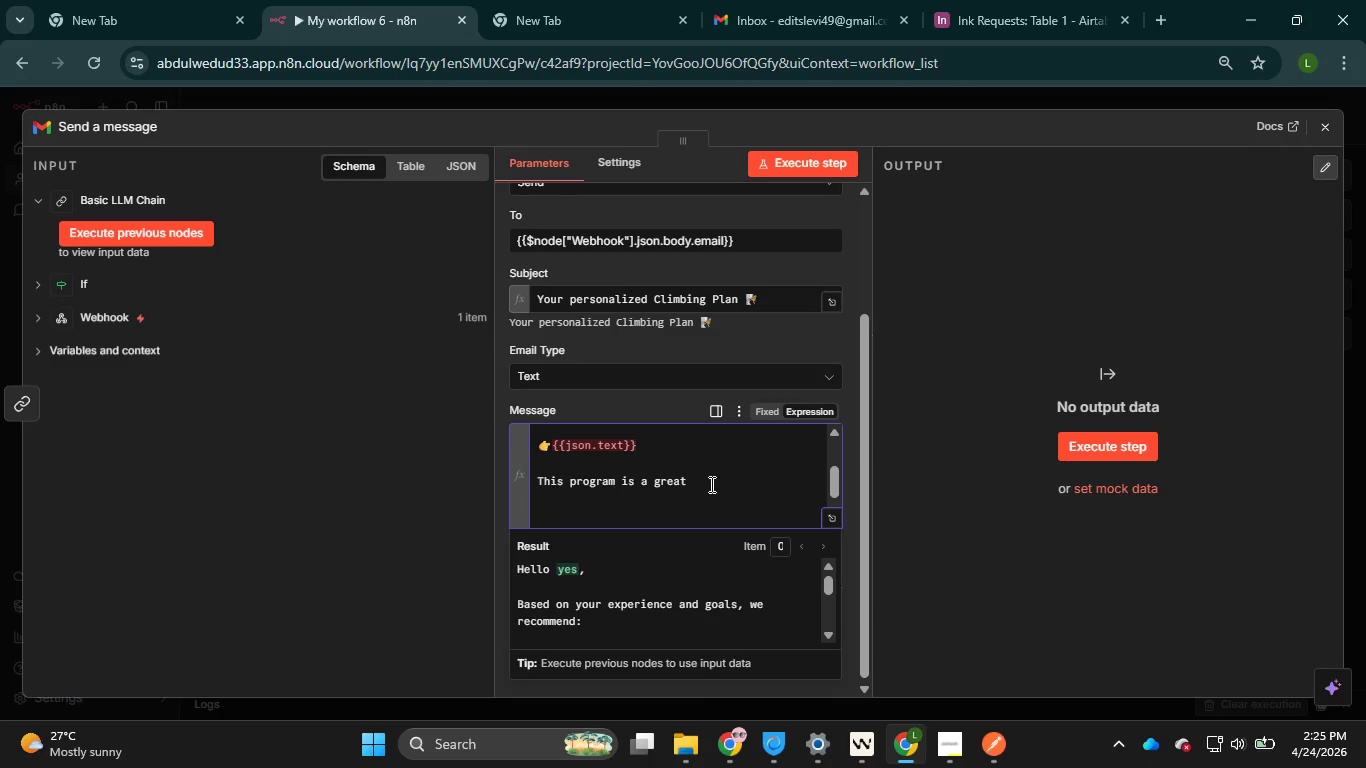 
type(fit to help you achive )
 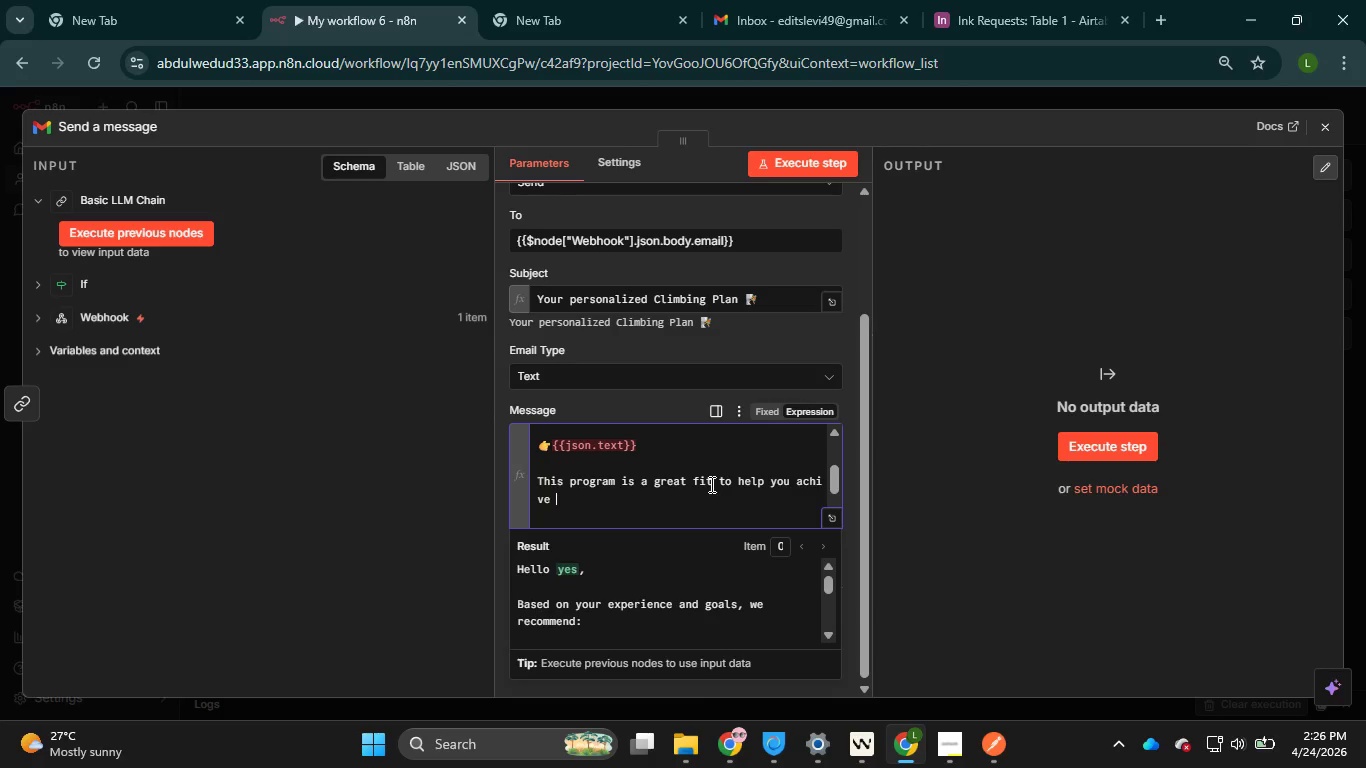 
type(your goal)
 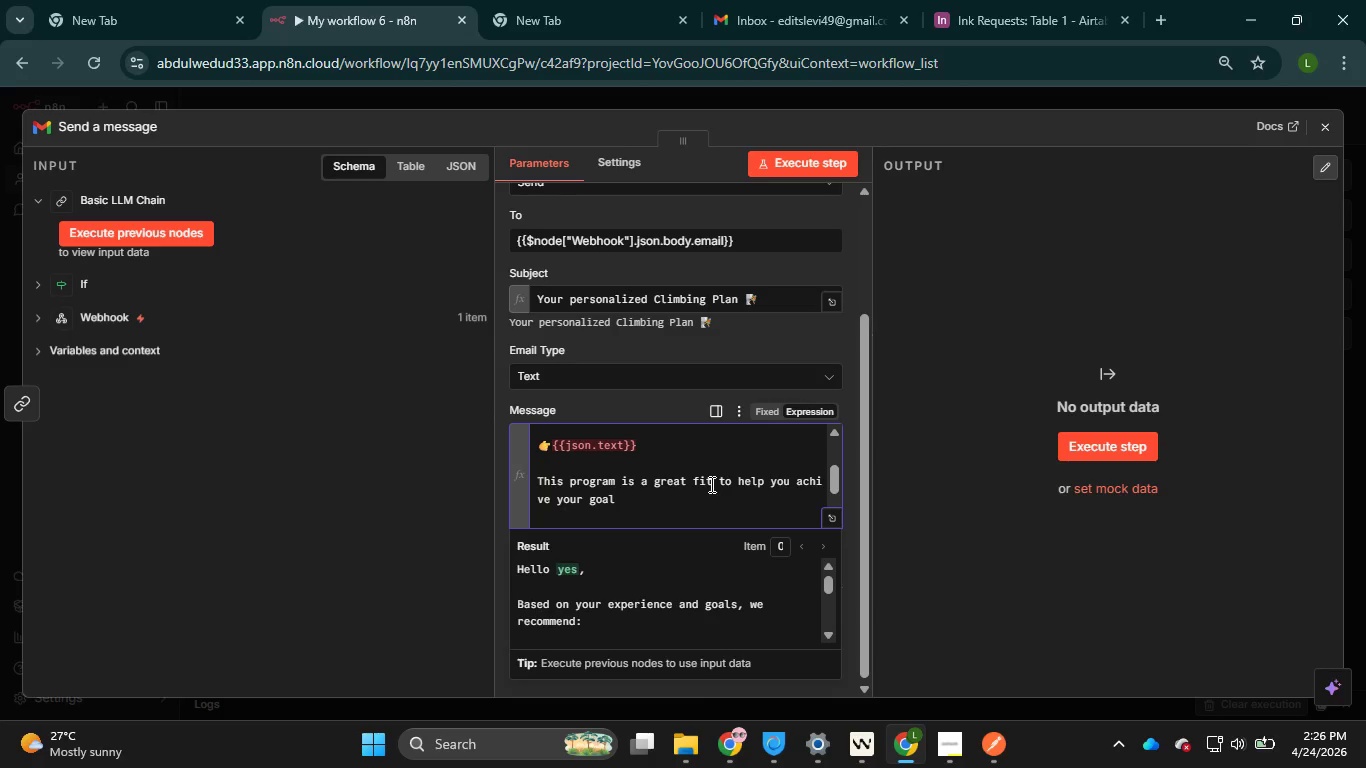 
key(S)
 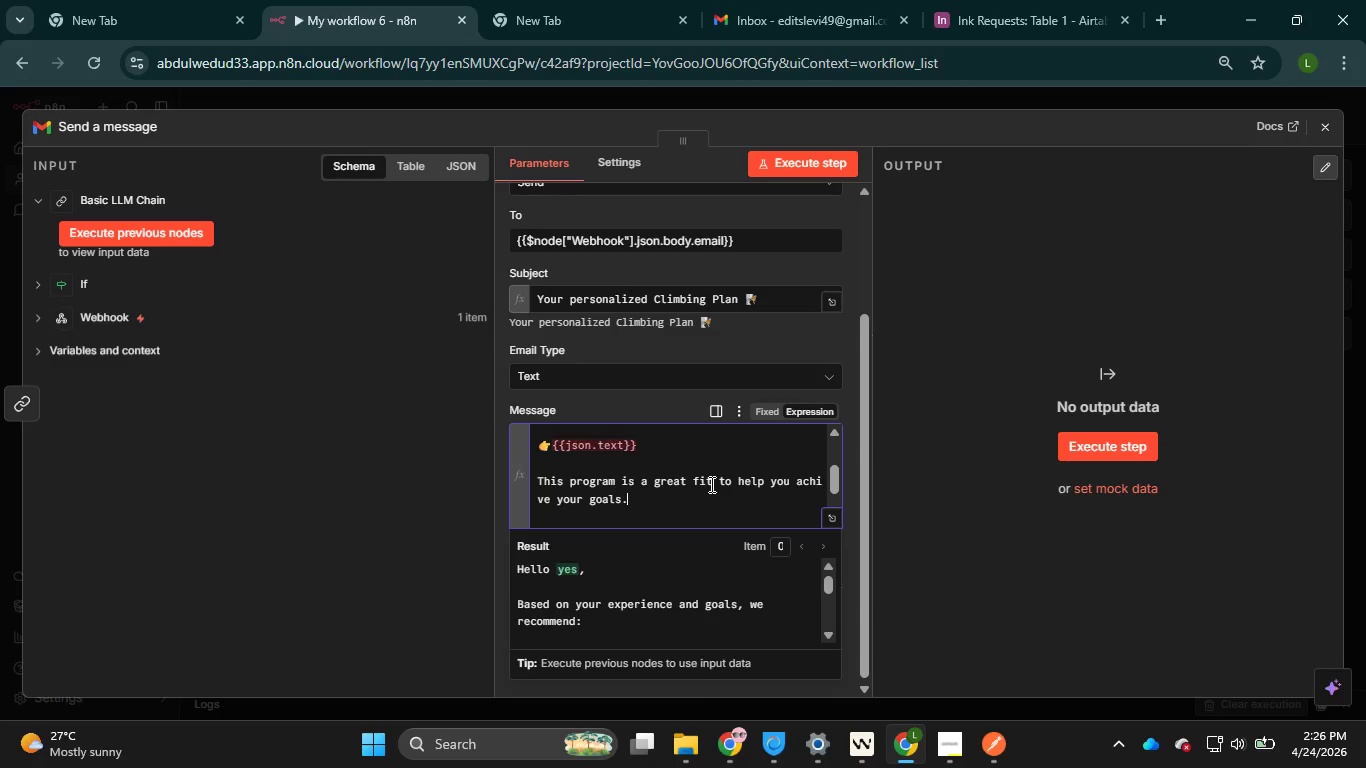 
key(Period)
 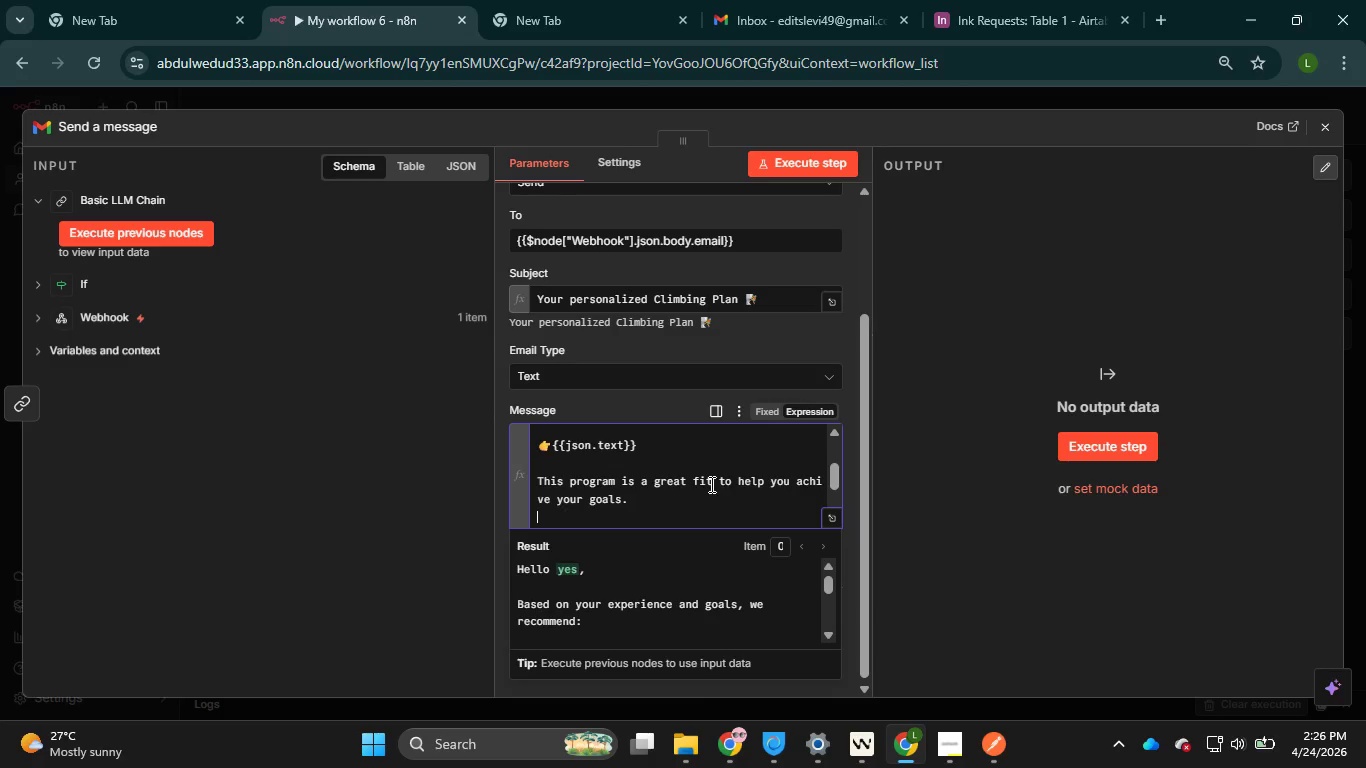 
key(Enter)
 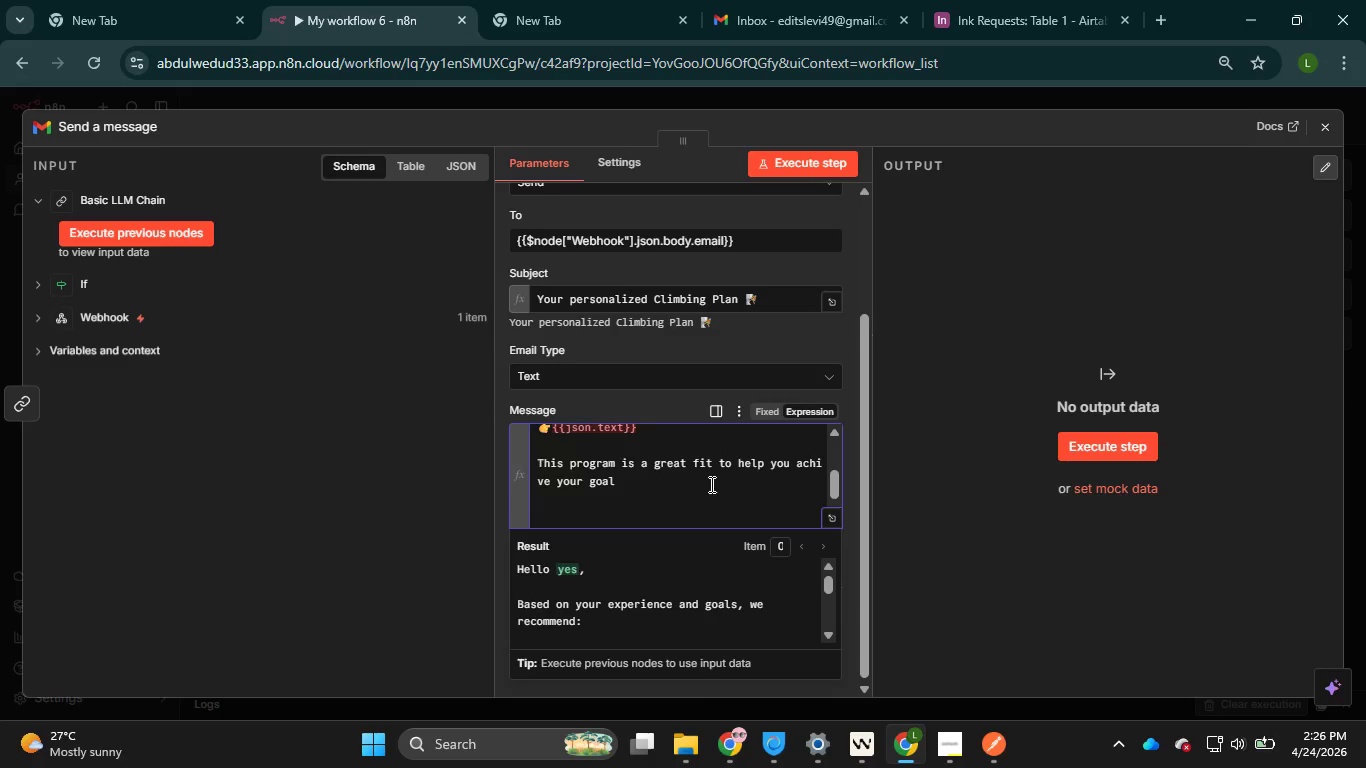 
key(Enter)
 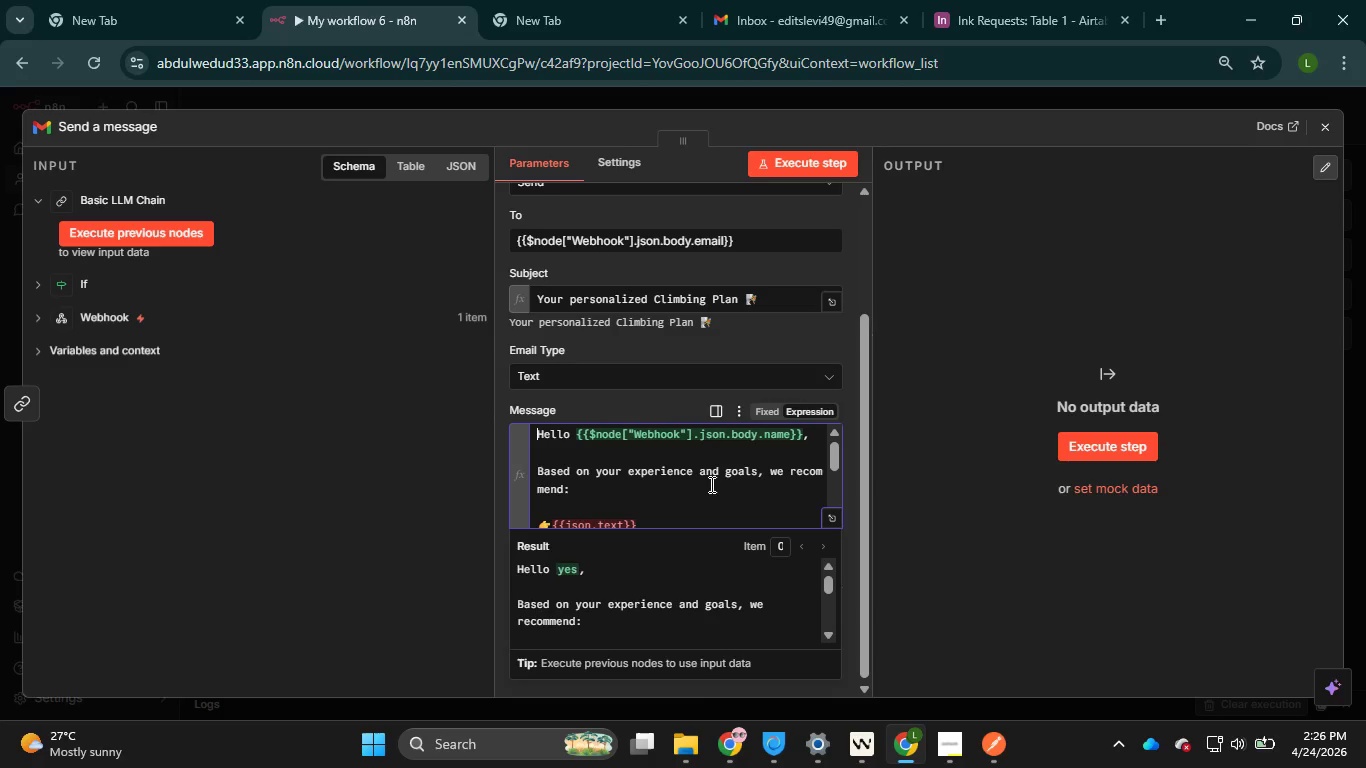 
scroll: coordinate [710, 484], scroll_direction: down, amount: 4.0
 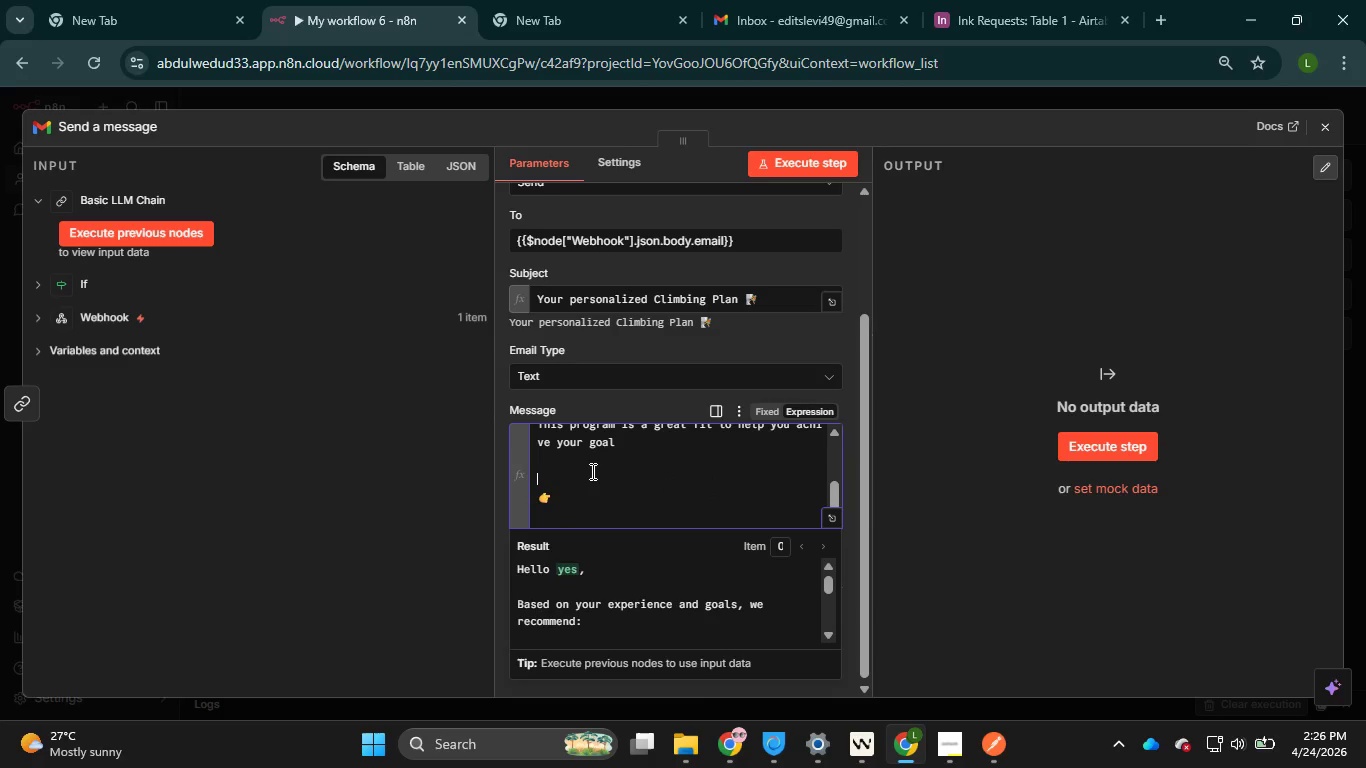 
left_click([591, 471])
 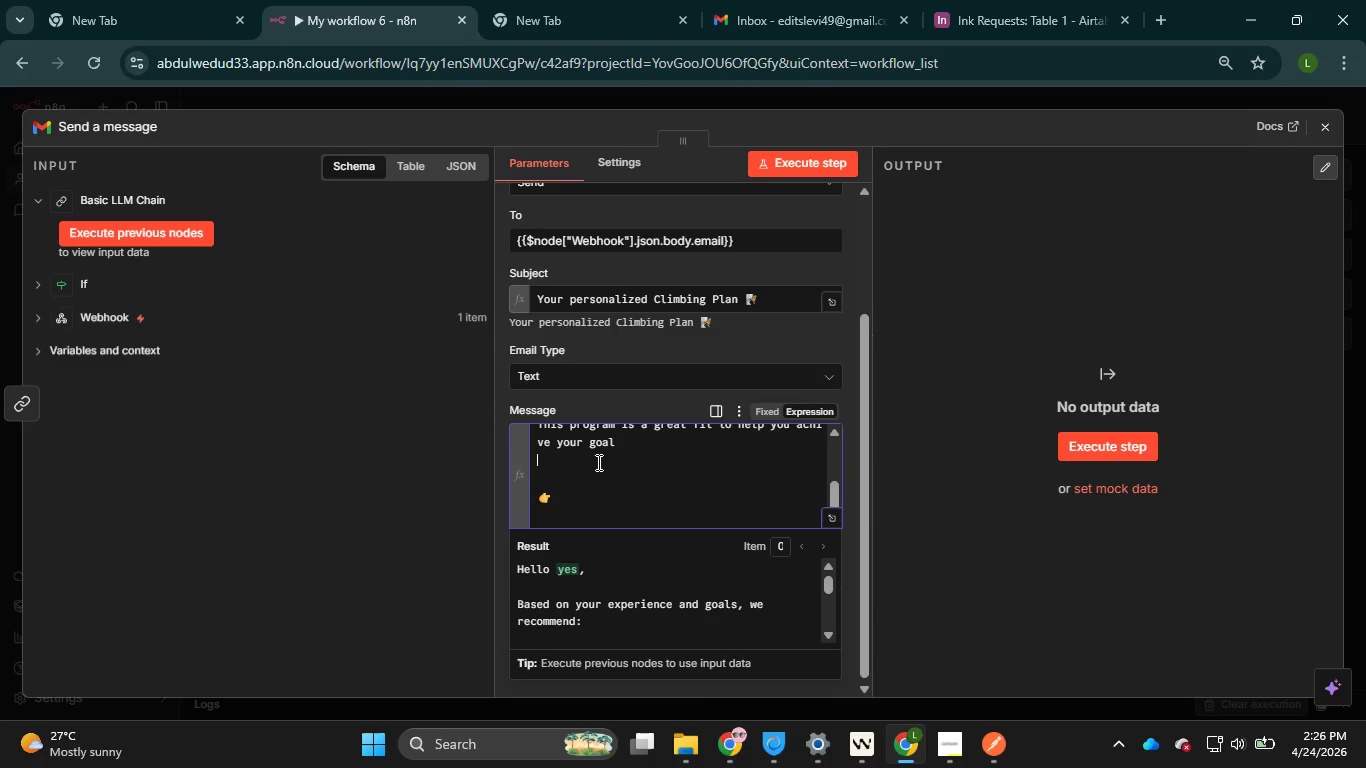 
left_click([597, 460])
 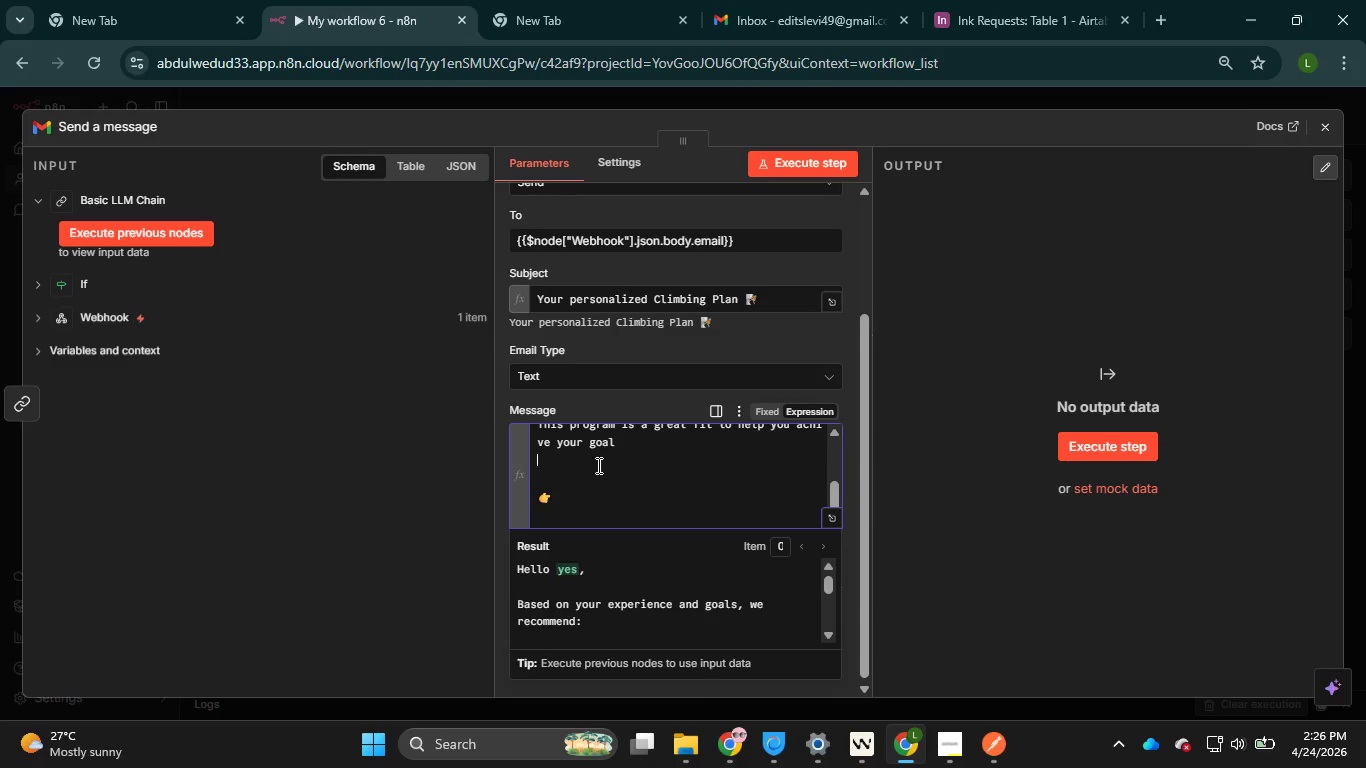 
key(Enter)
 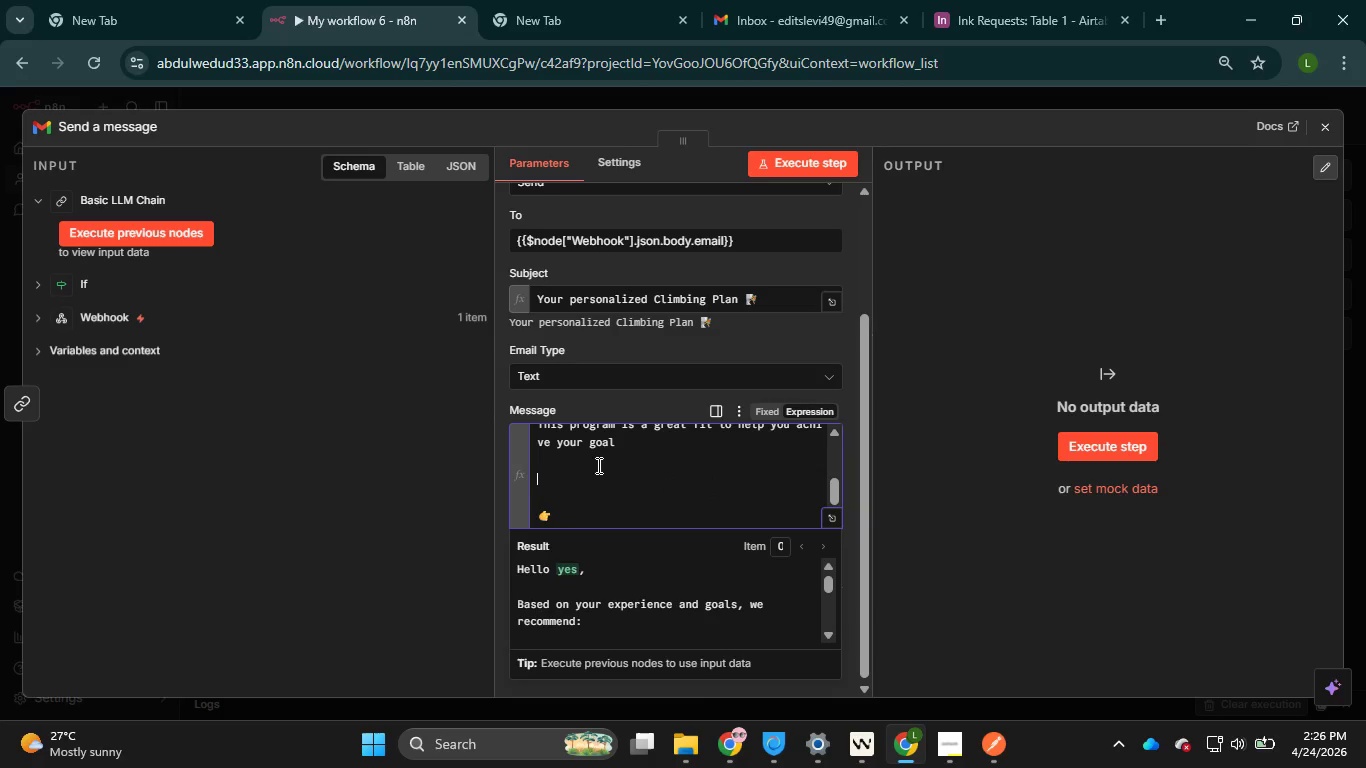 
type(Ready to get started)
 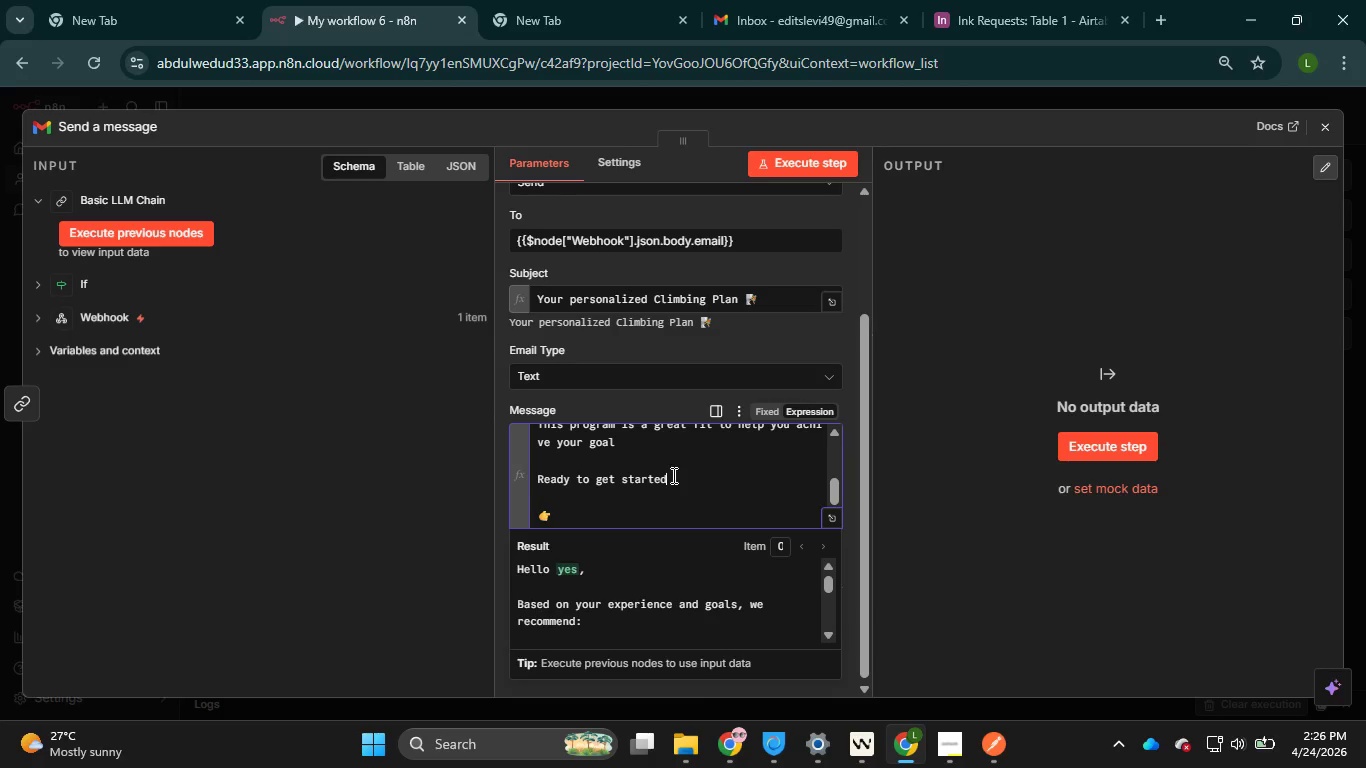 
key(Shift+Slash)
 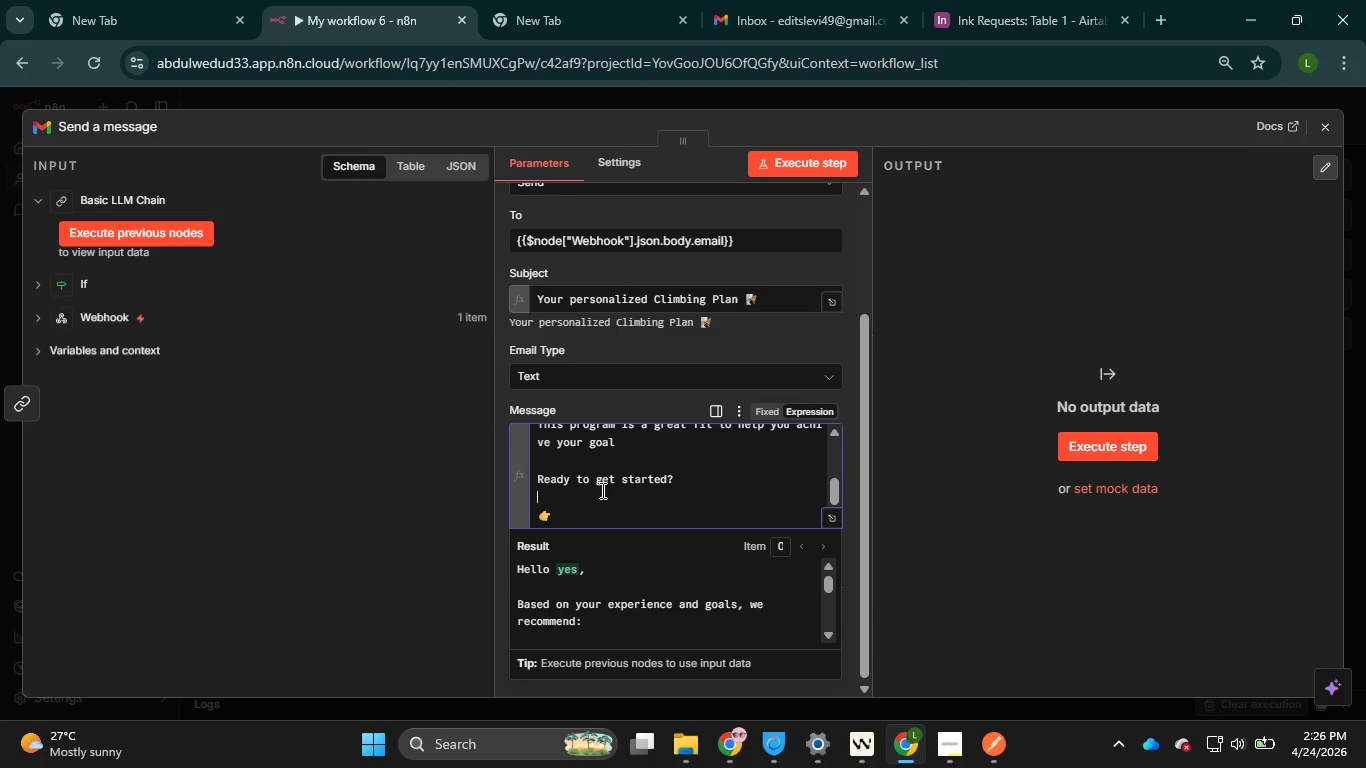 
left_click([601, 490])
 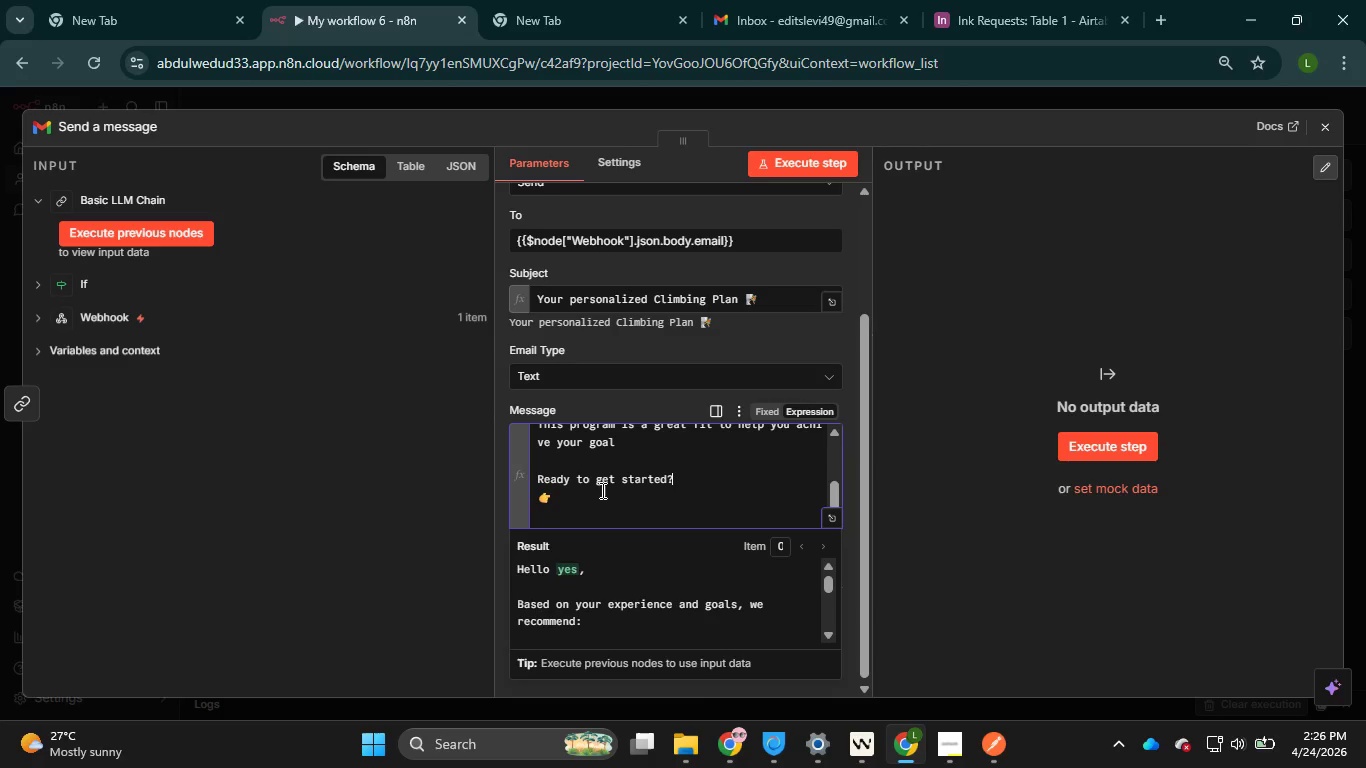 
key(Backspace)
 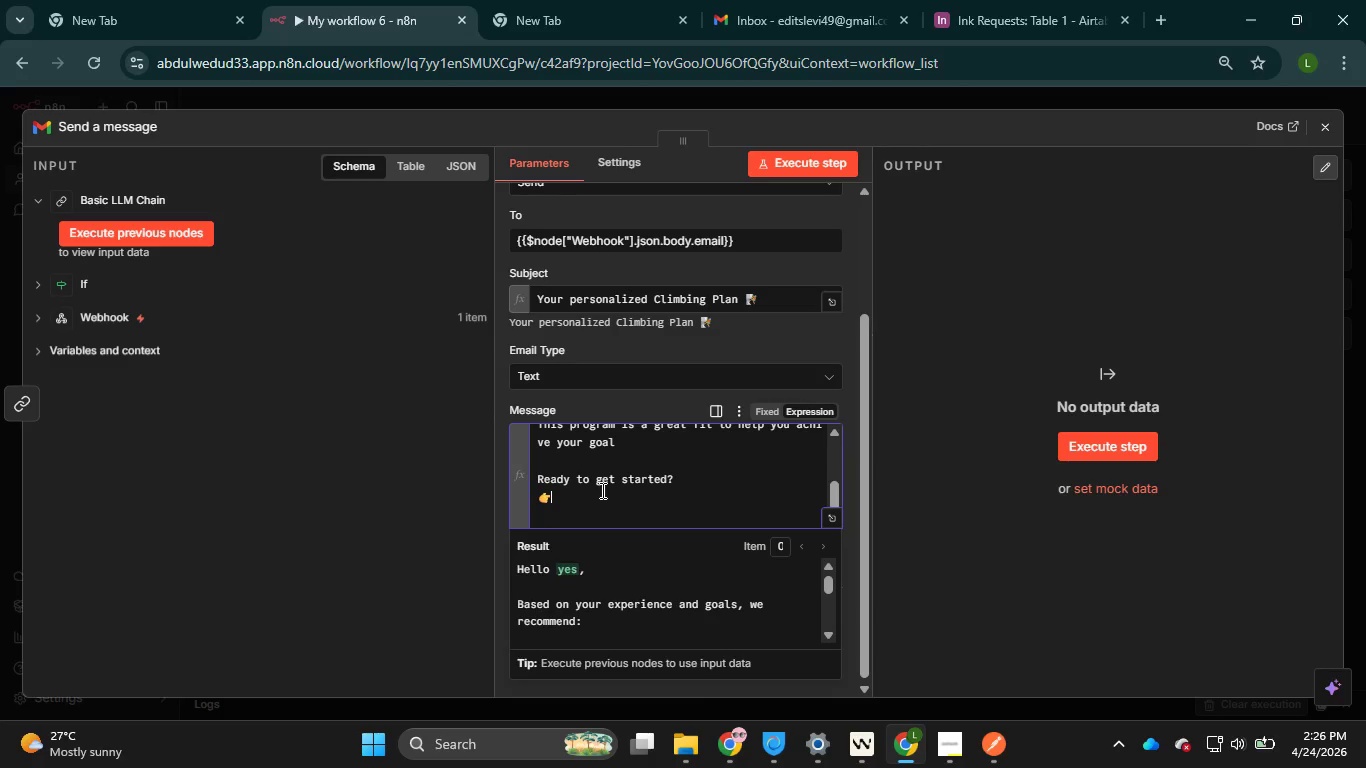 
key(ArrowDown)
 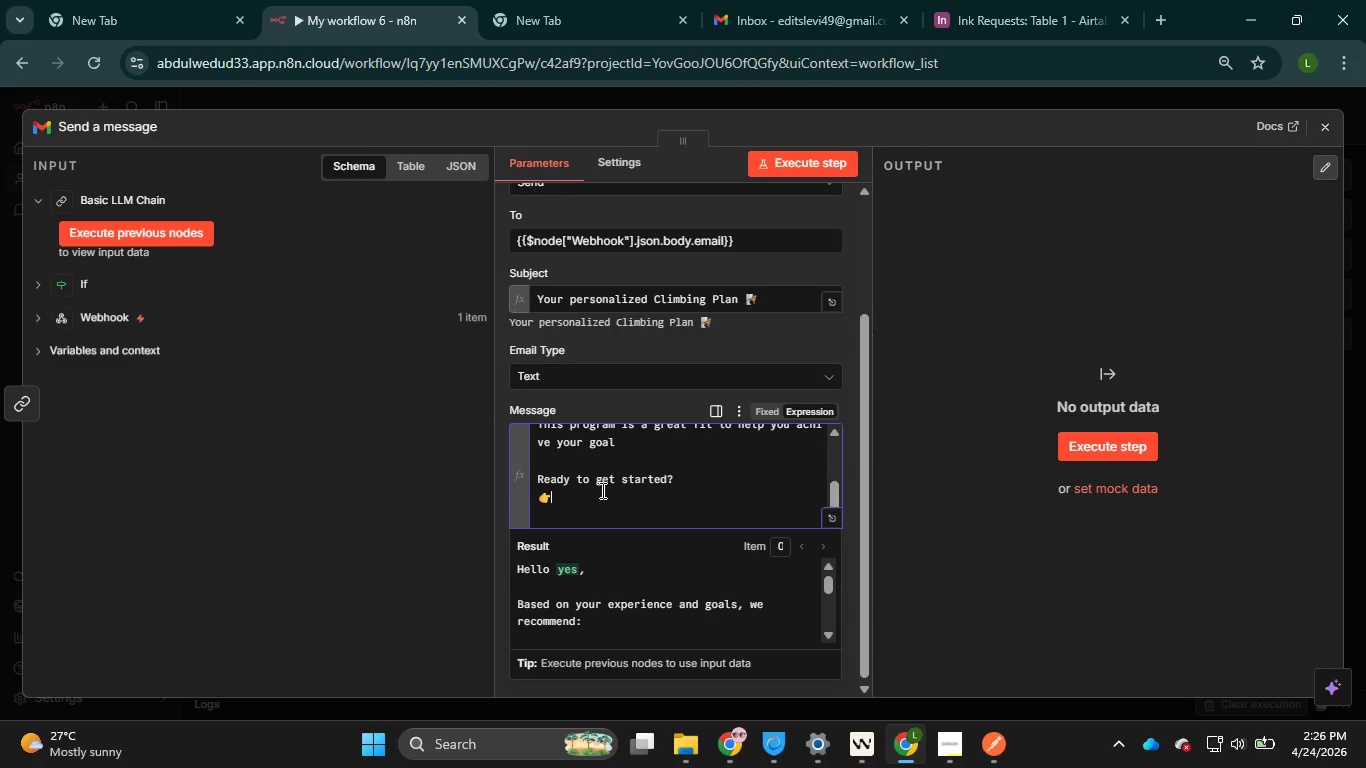 
type( Book here )
key(Backspace)
type(: https:?/)
 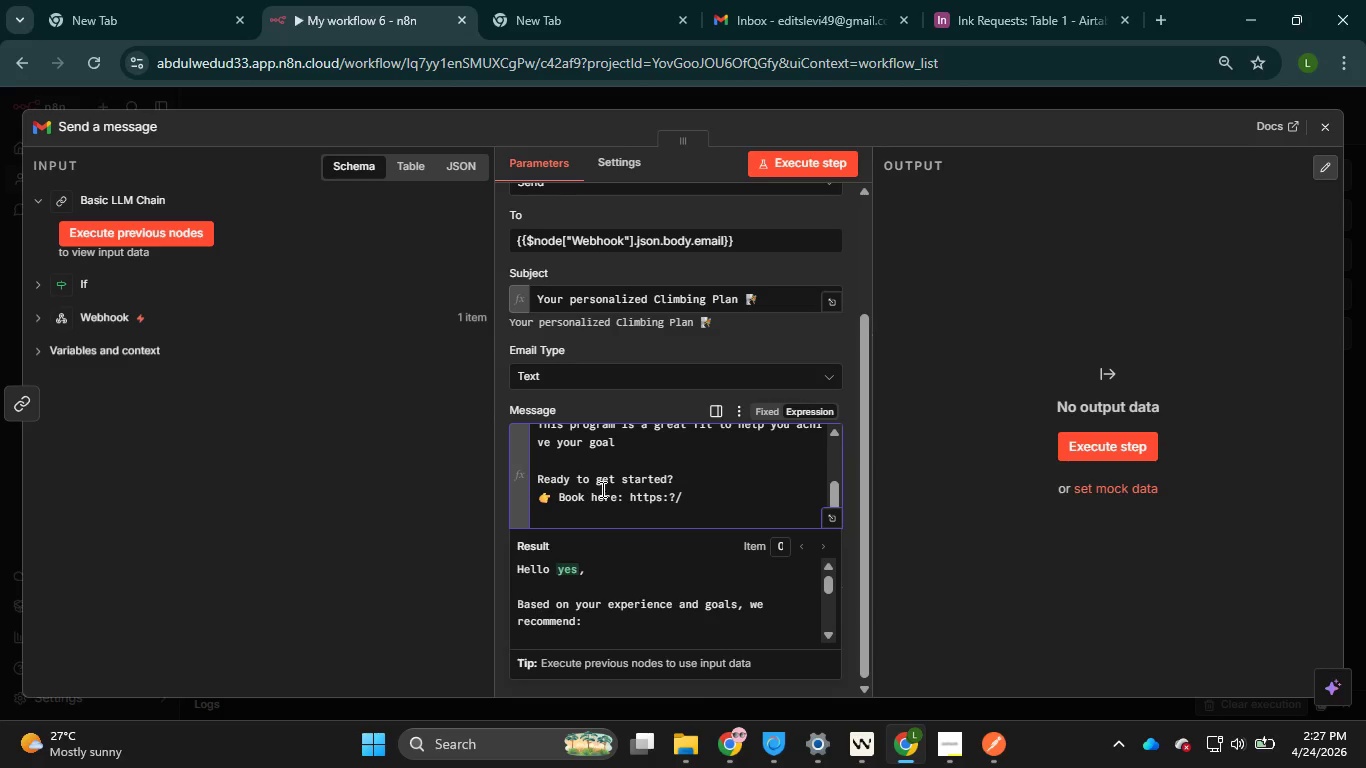 
key(ArrowDown)
 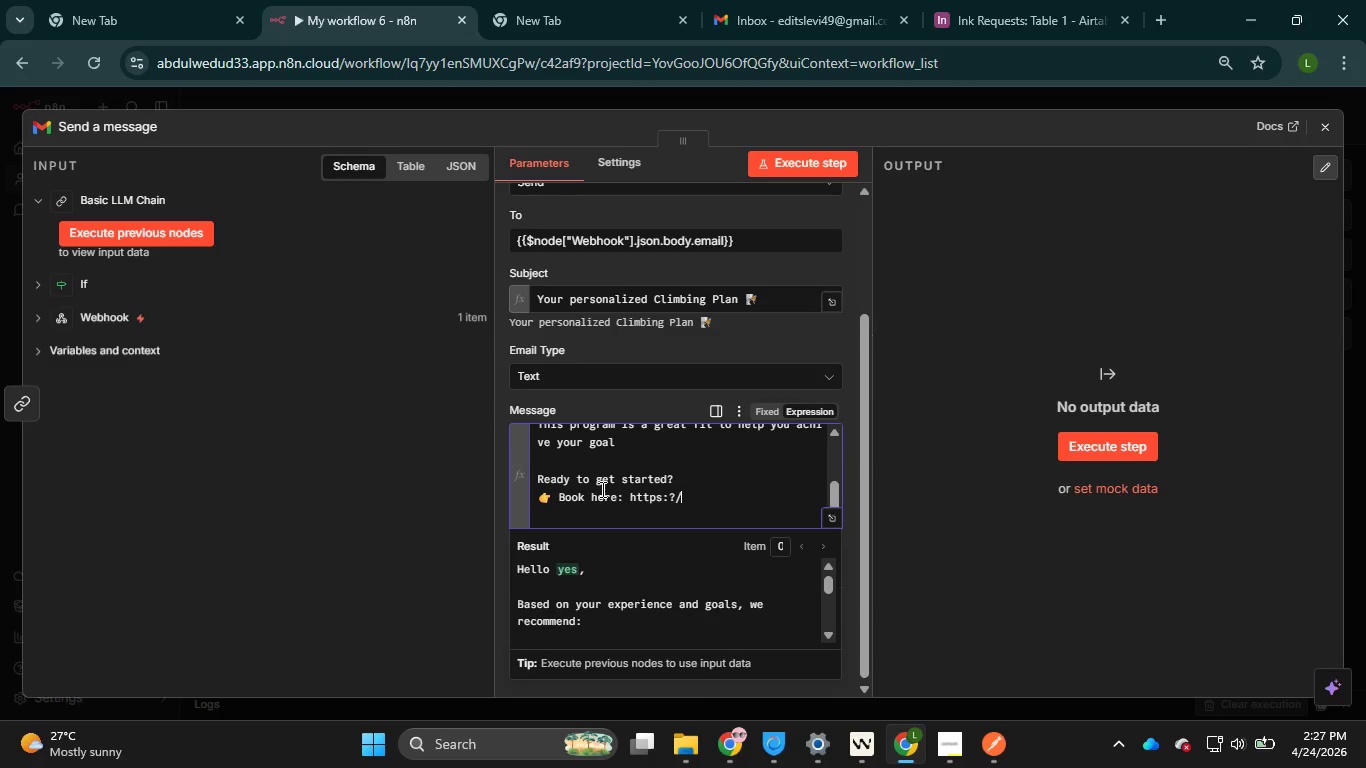 
key(ArrowLeft)
 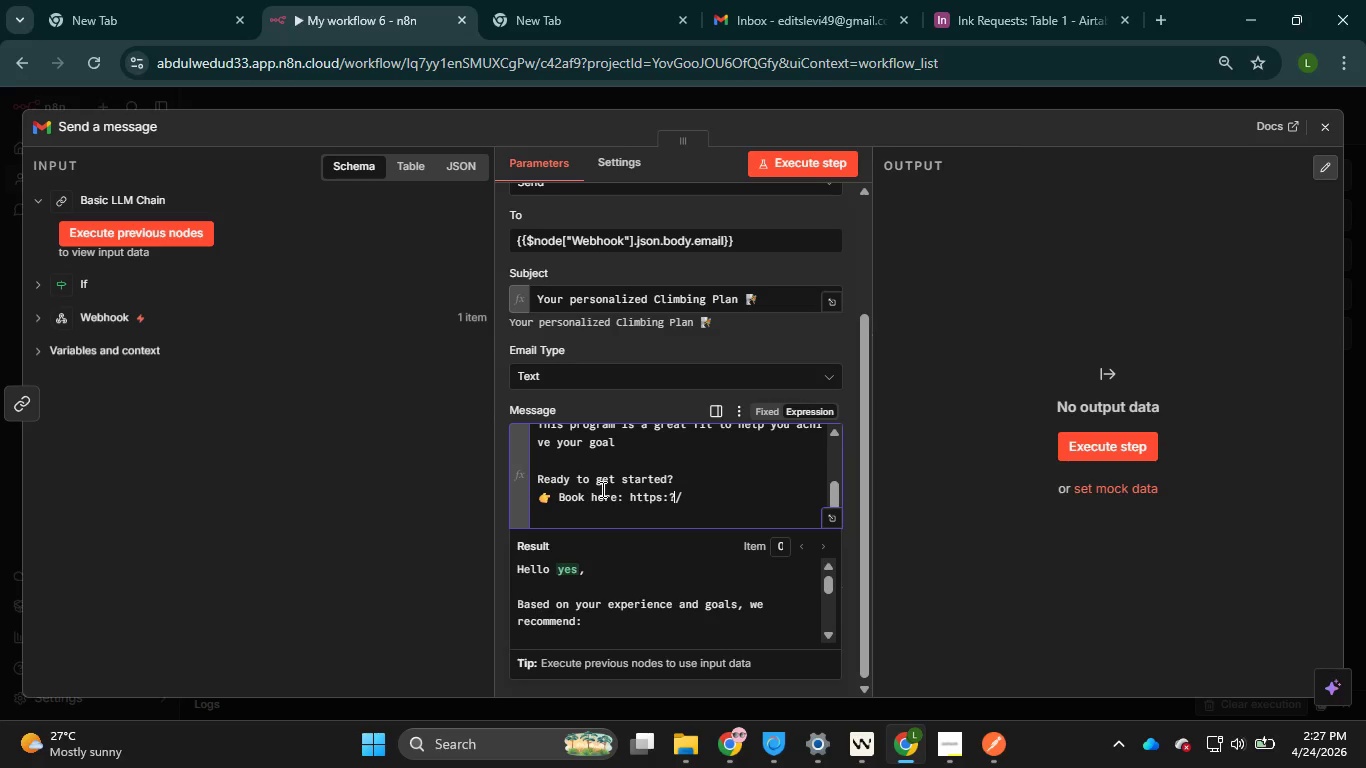 
key(ArrowLeft)
 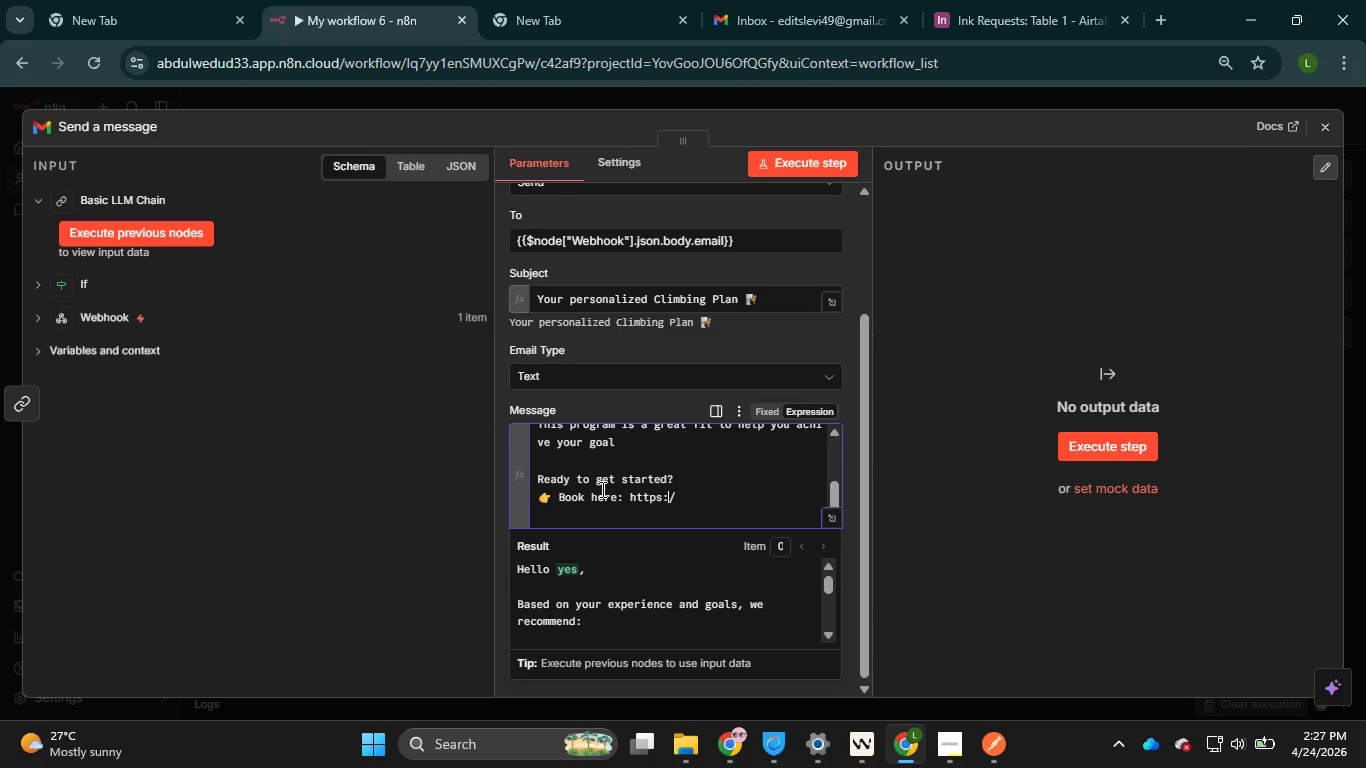 
key(Backspace)
 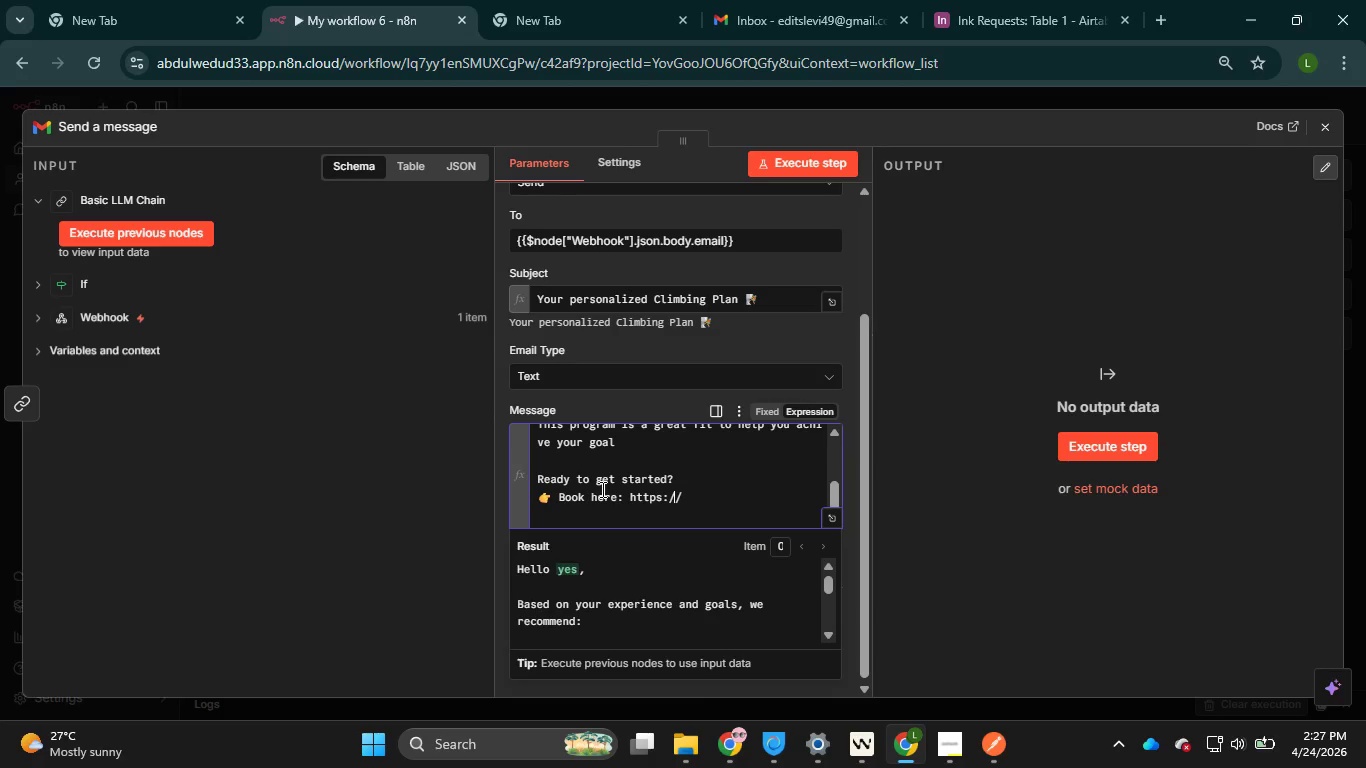 
key(Slash)
 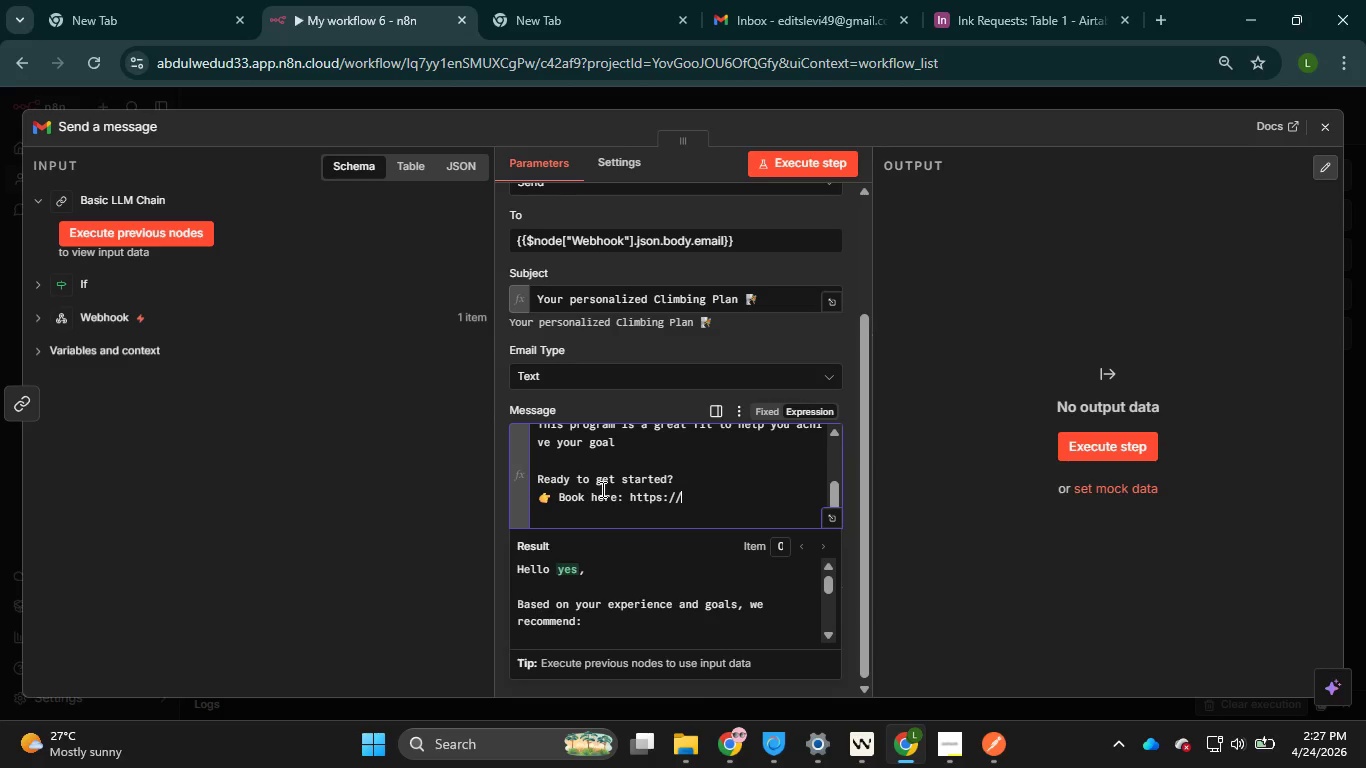 
key(ArrowRight)
 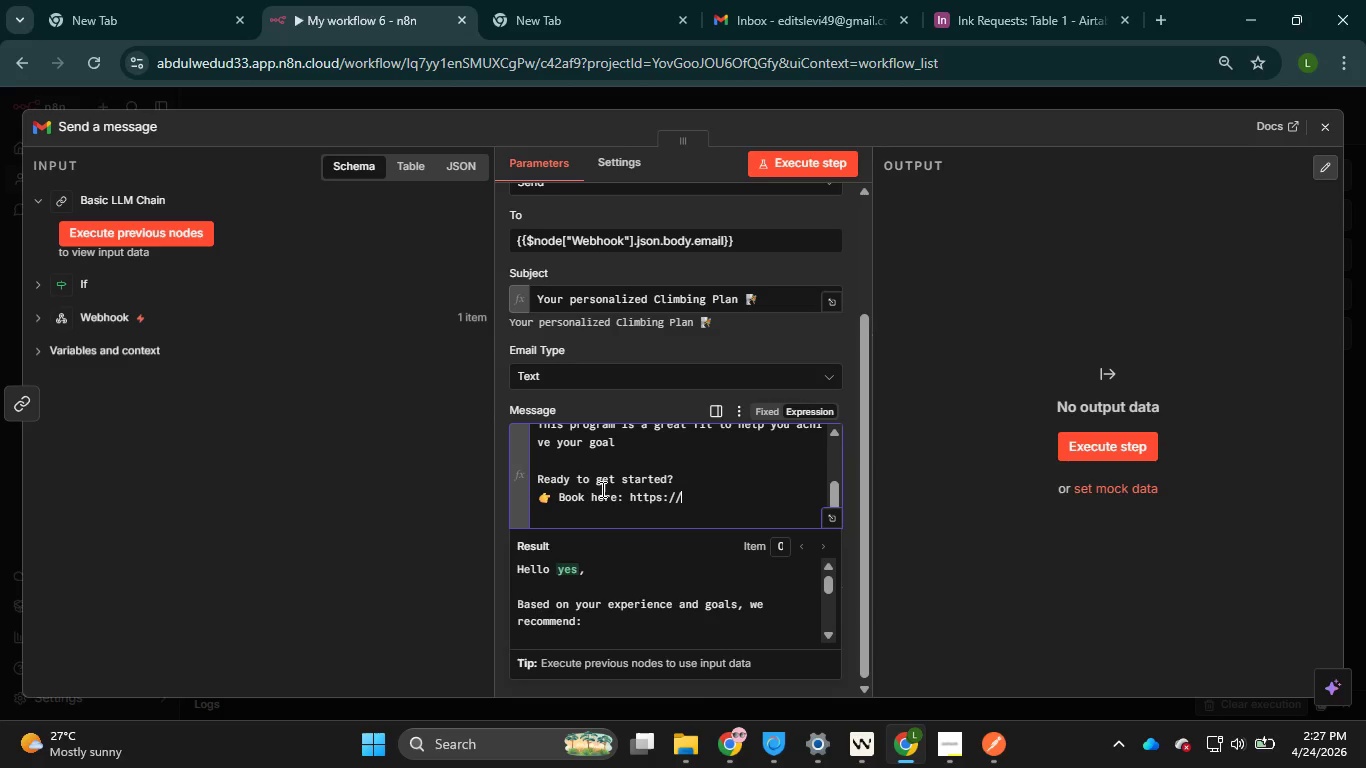 
type(example.com)
 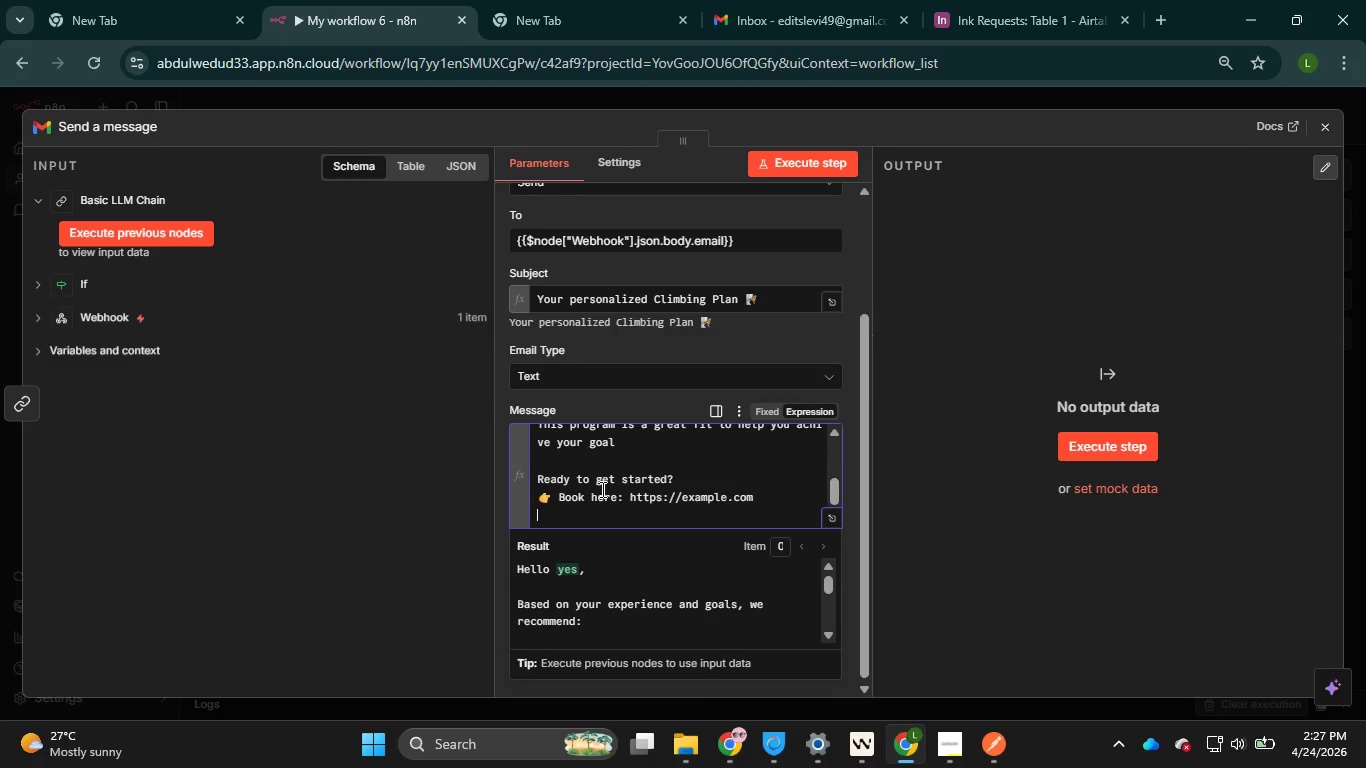 
key(Enter)
 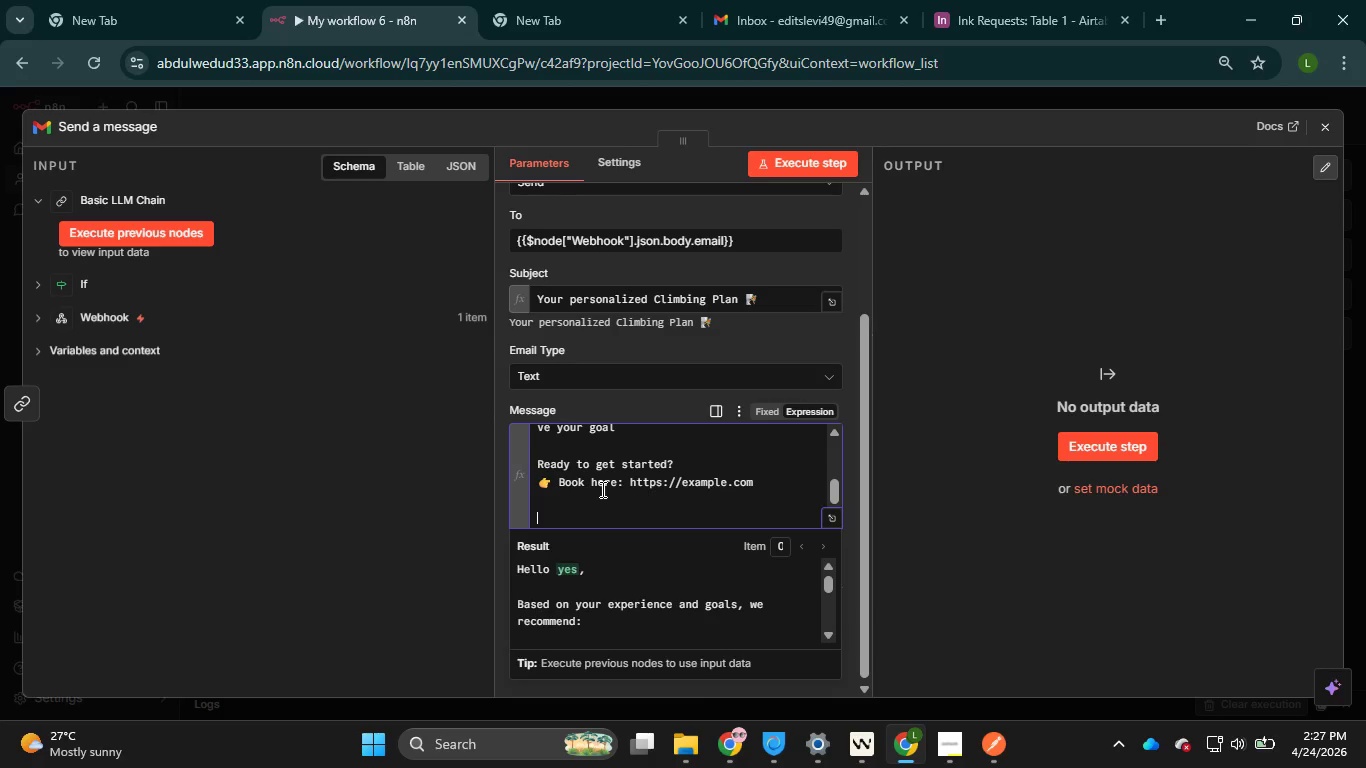 
key(Enter)
 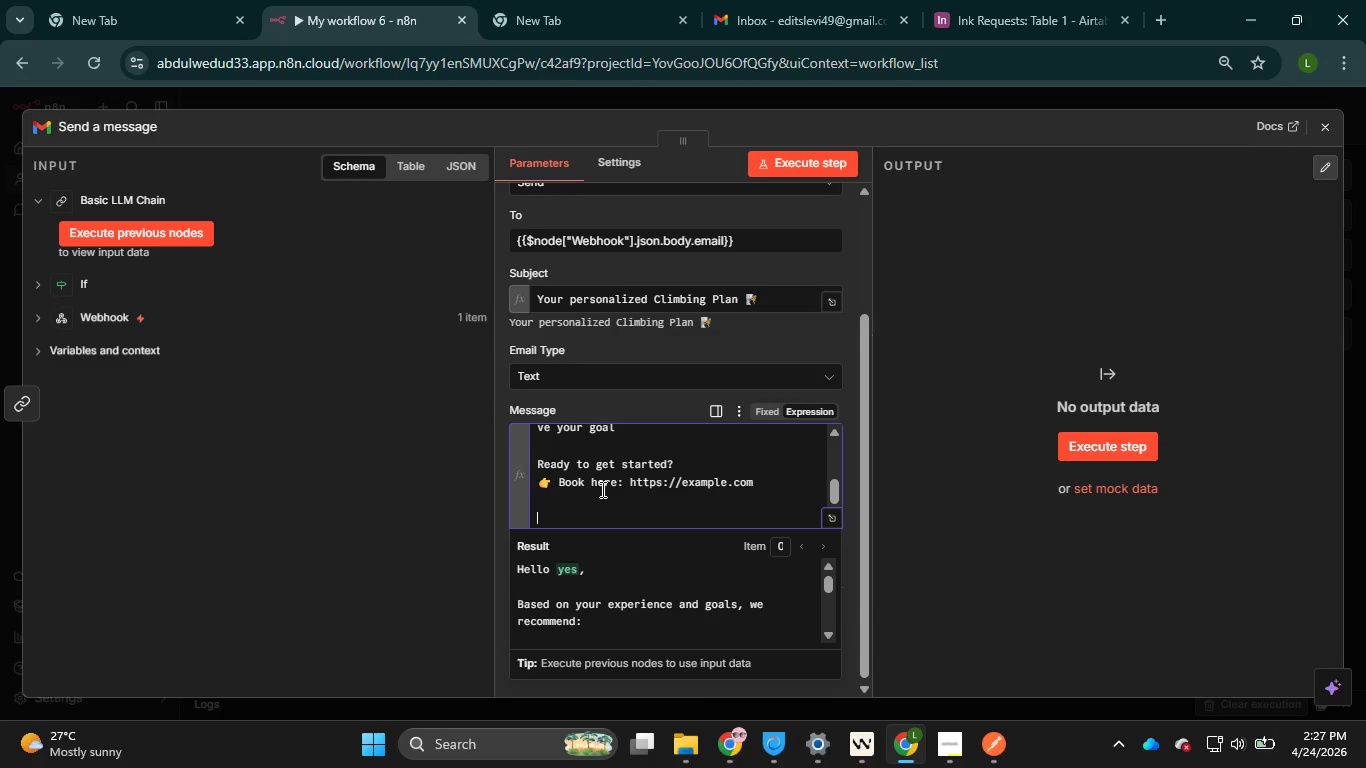 
type(See you sooon.)
key(Backspace)
type(,)
 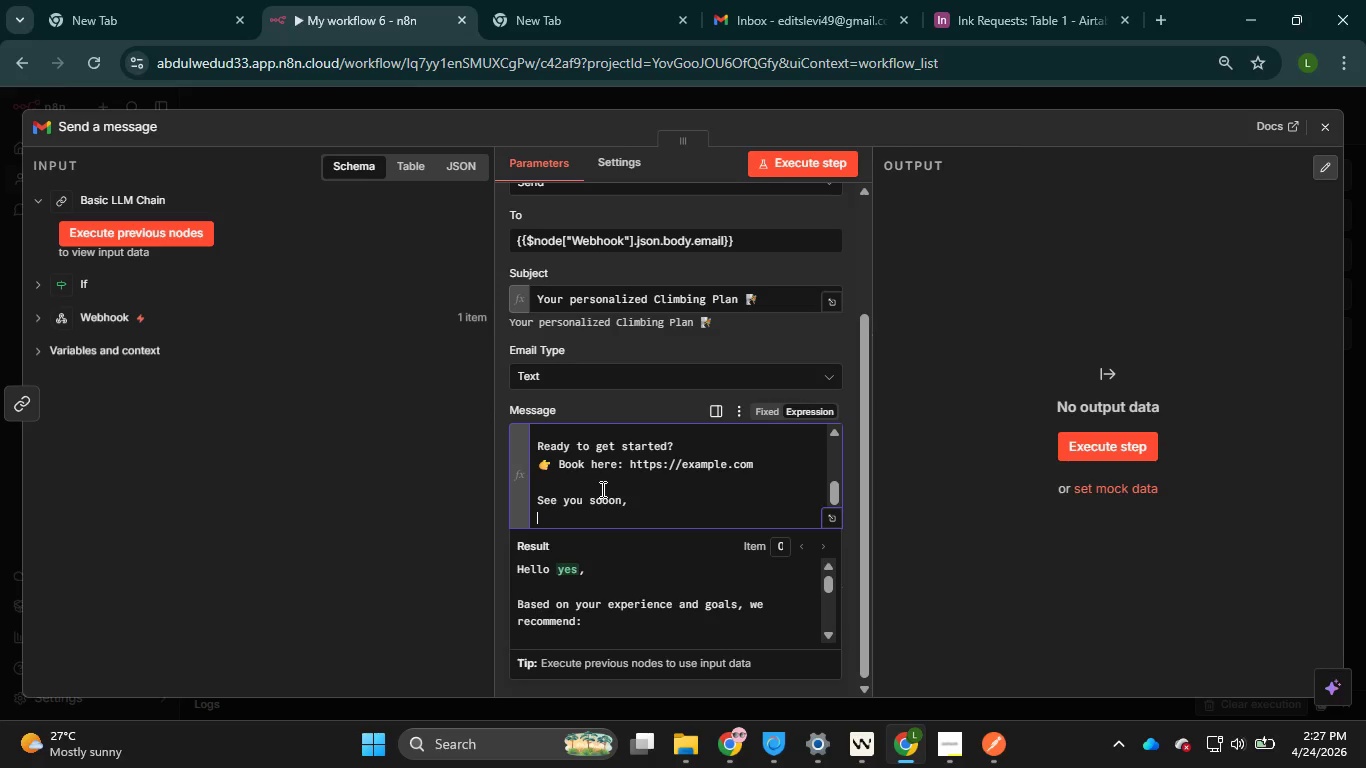 
key(Enter)
 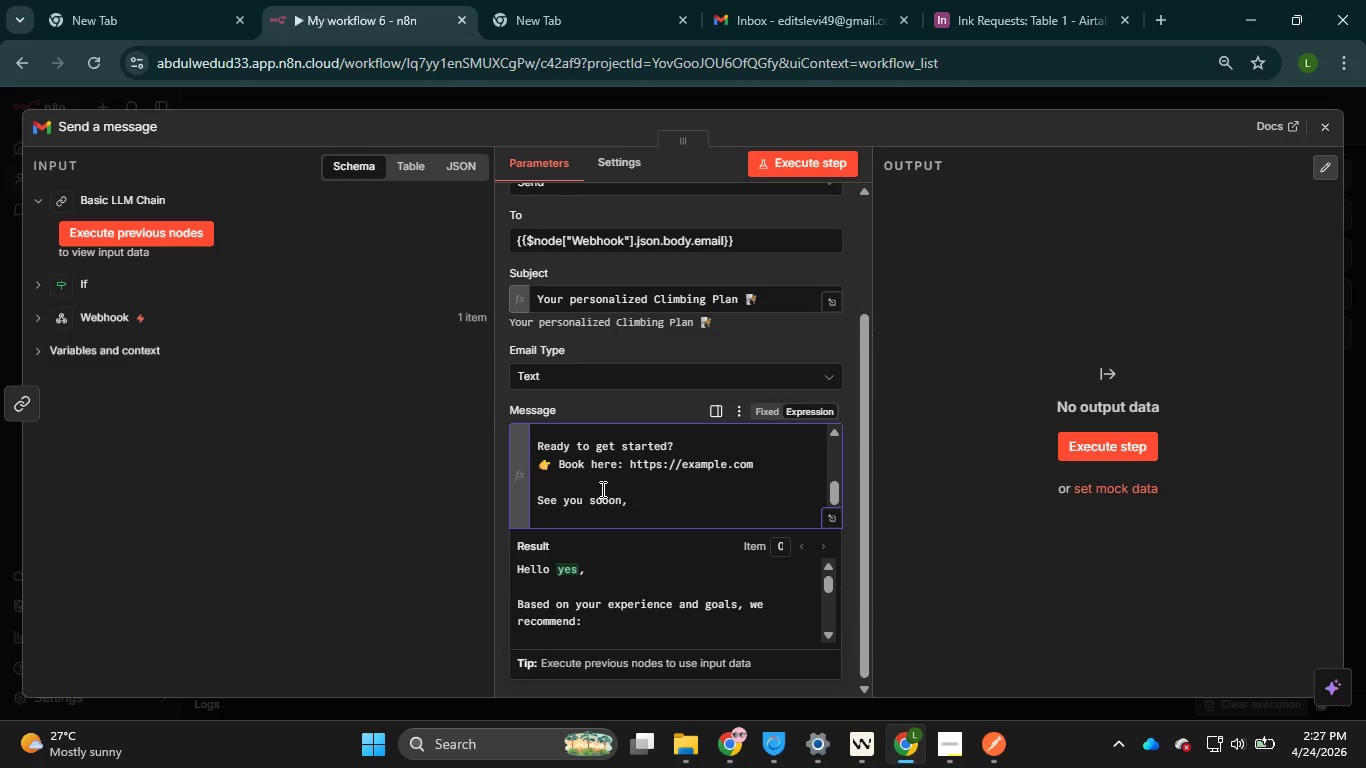 
type(Summit Stone Team)
 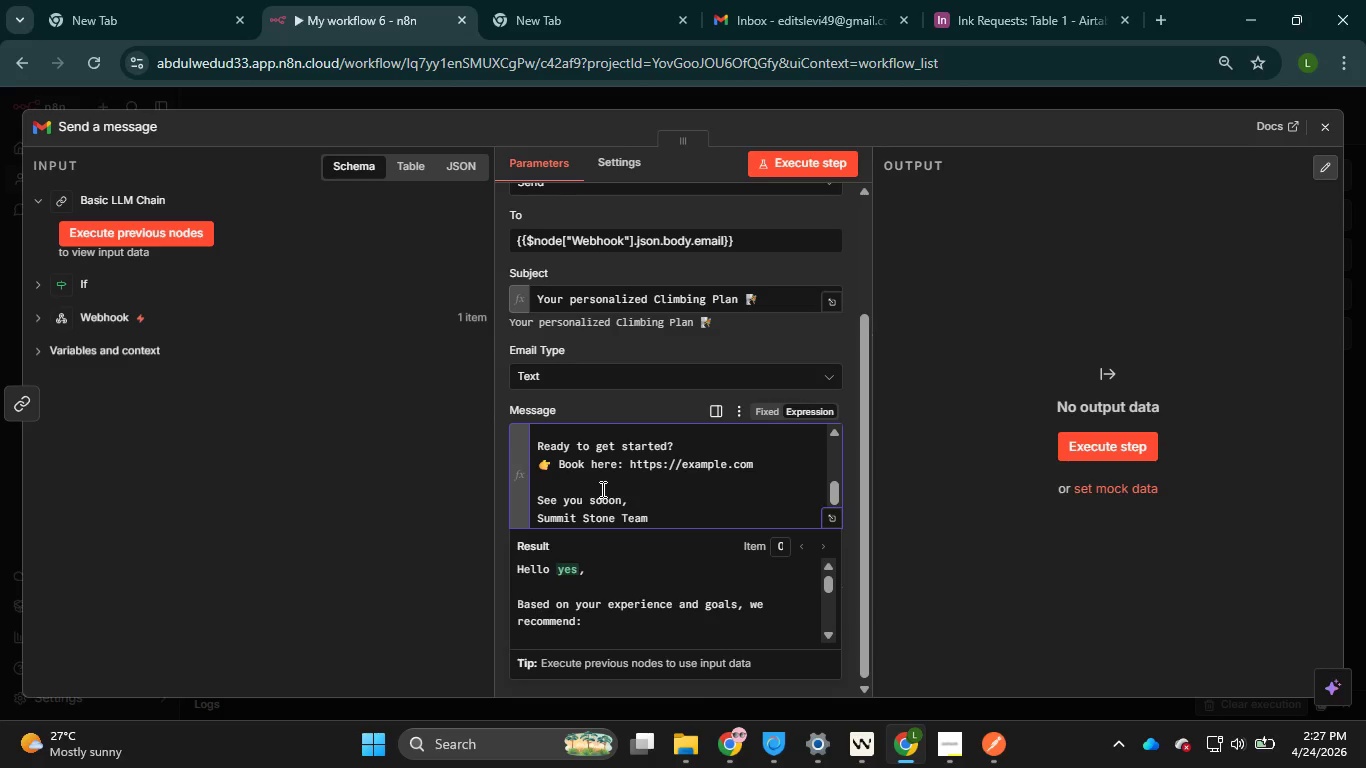 
scroll: coordinate [645, 508], scroll_direction: up, amount: 2.0
 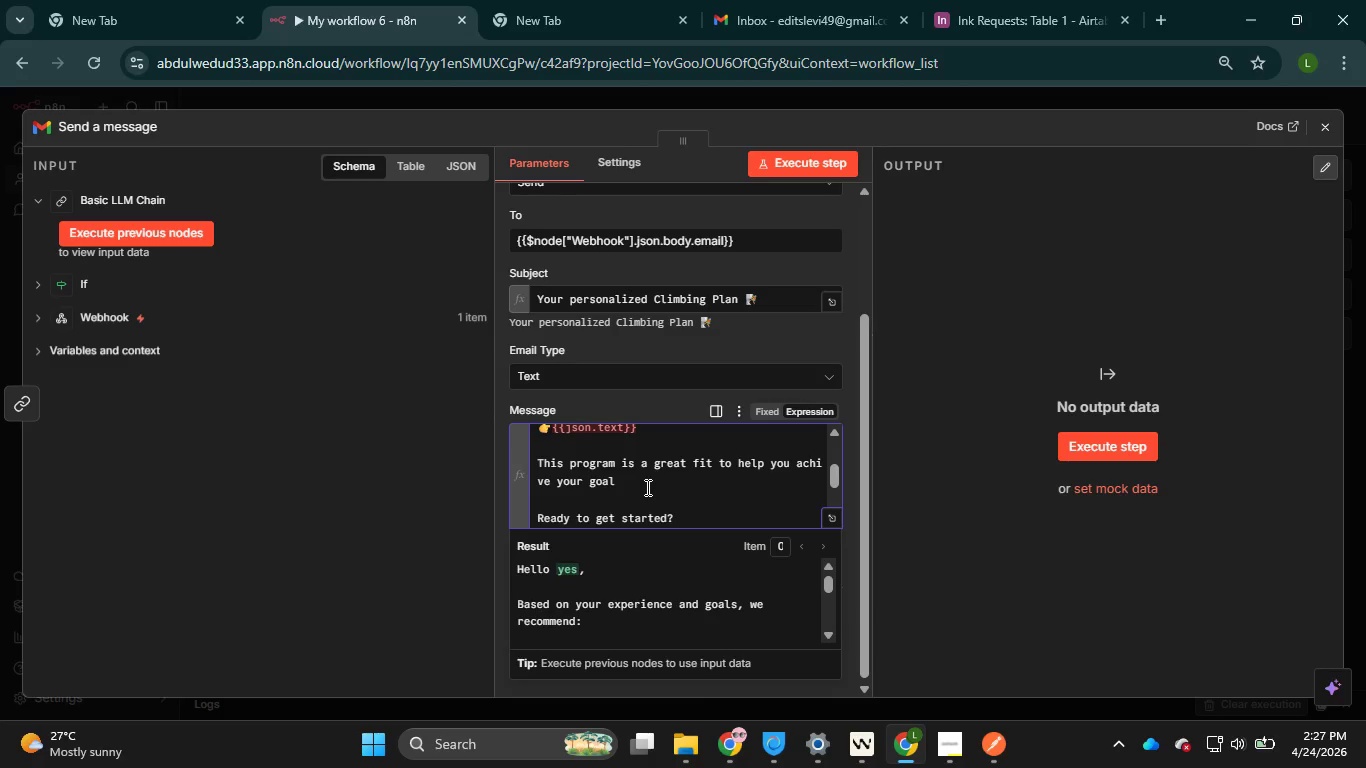 
scroll: coordinate [647, 487], scroll_direction: none, amount: 0.0
 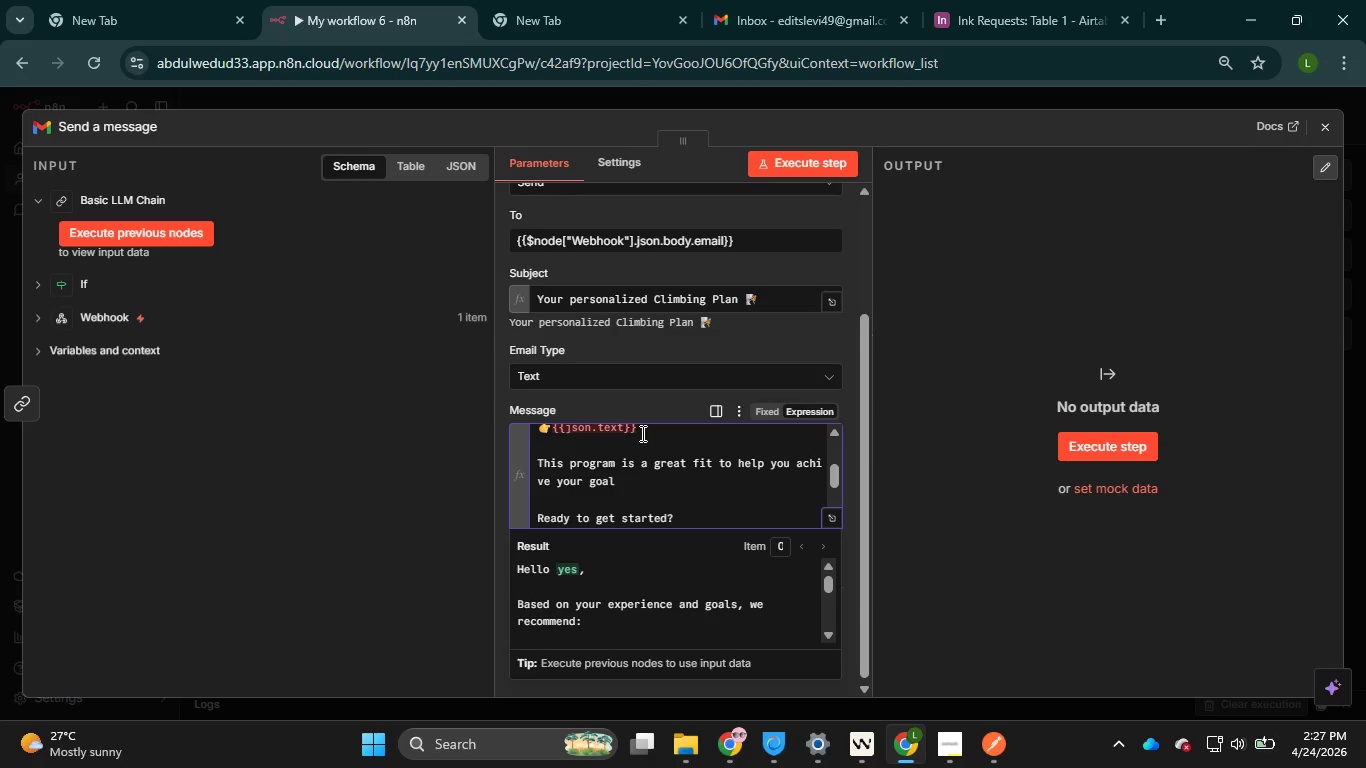 
left_click([641, 433])
 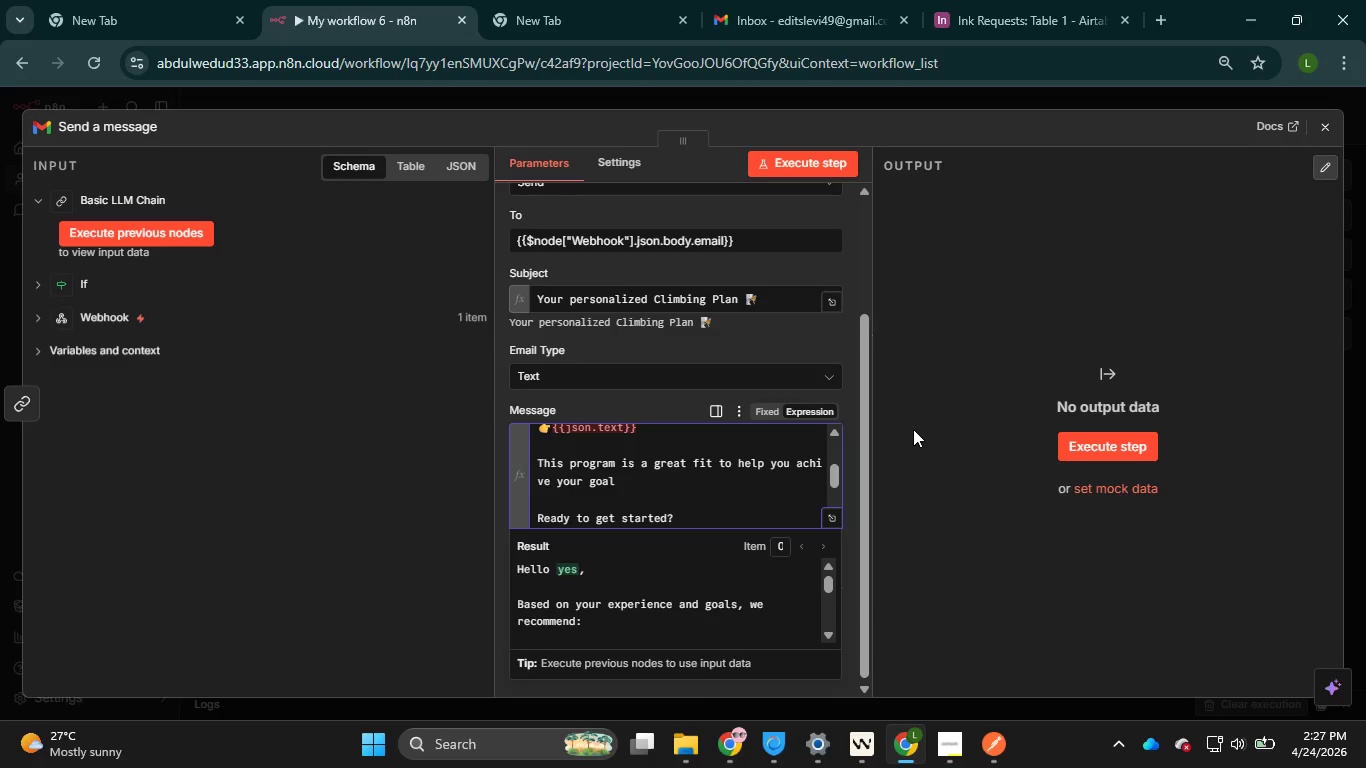 
wait(6.42)
 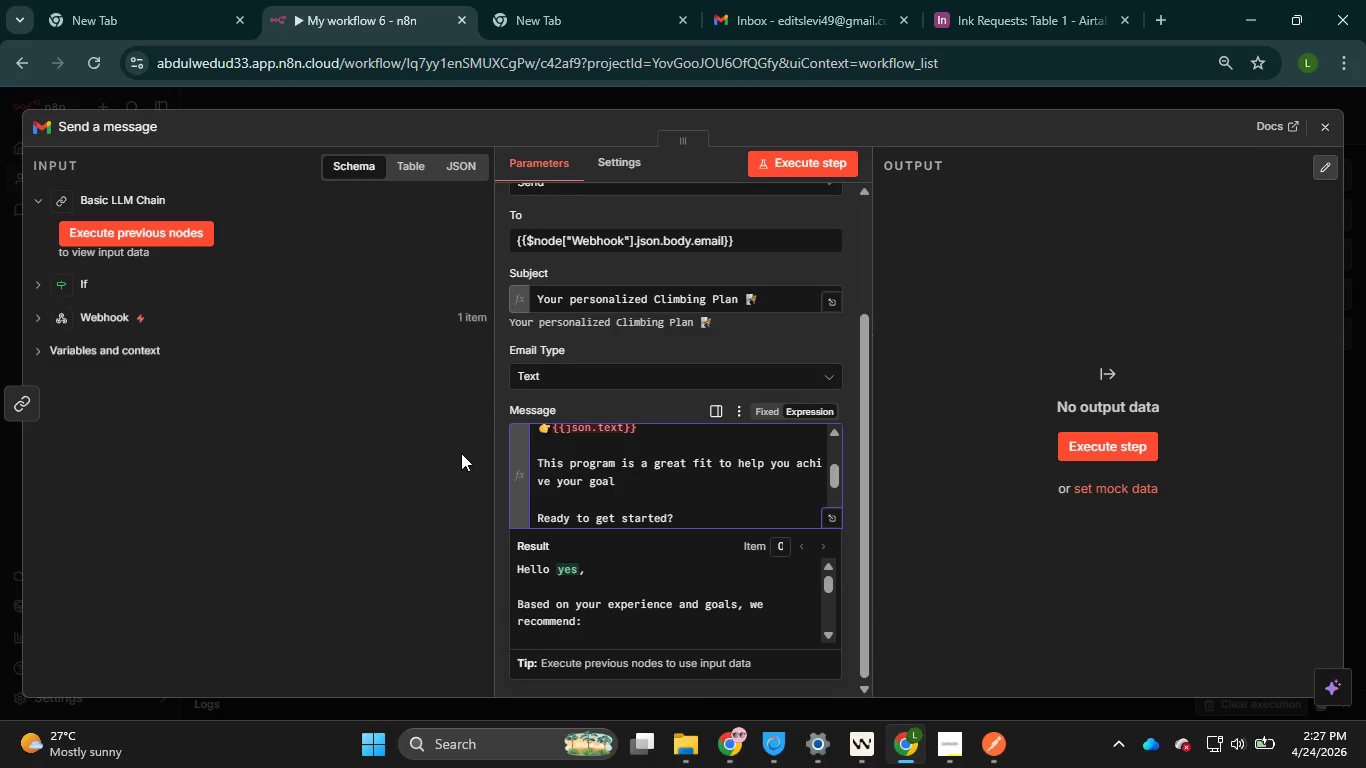 
left_click([802, 409])
 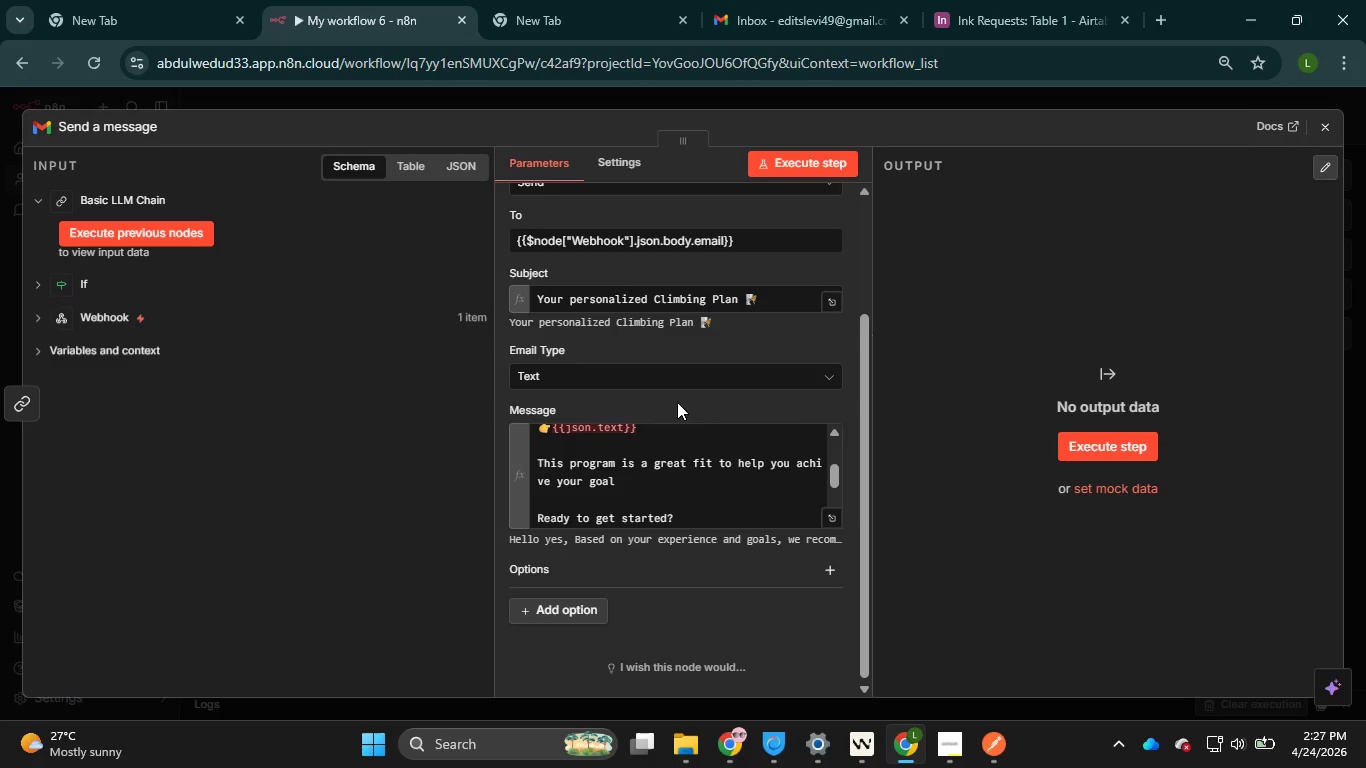 
left_click([677, 399])
 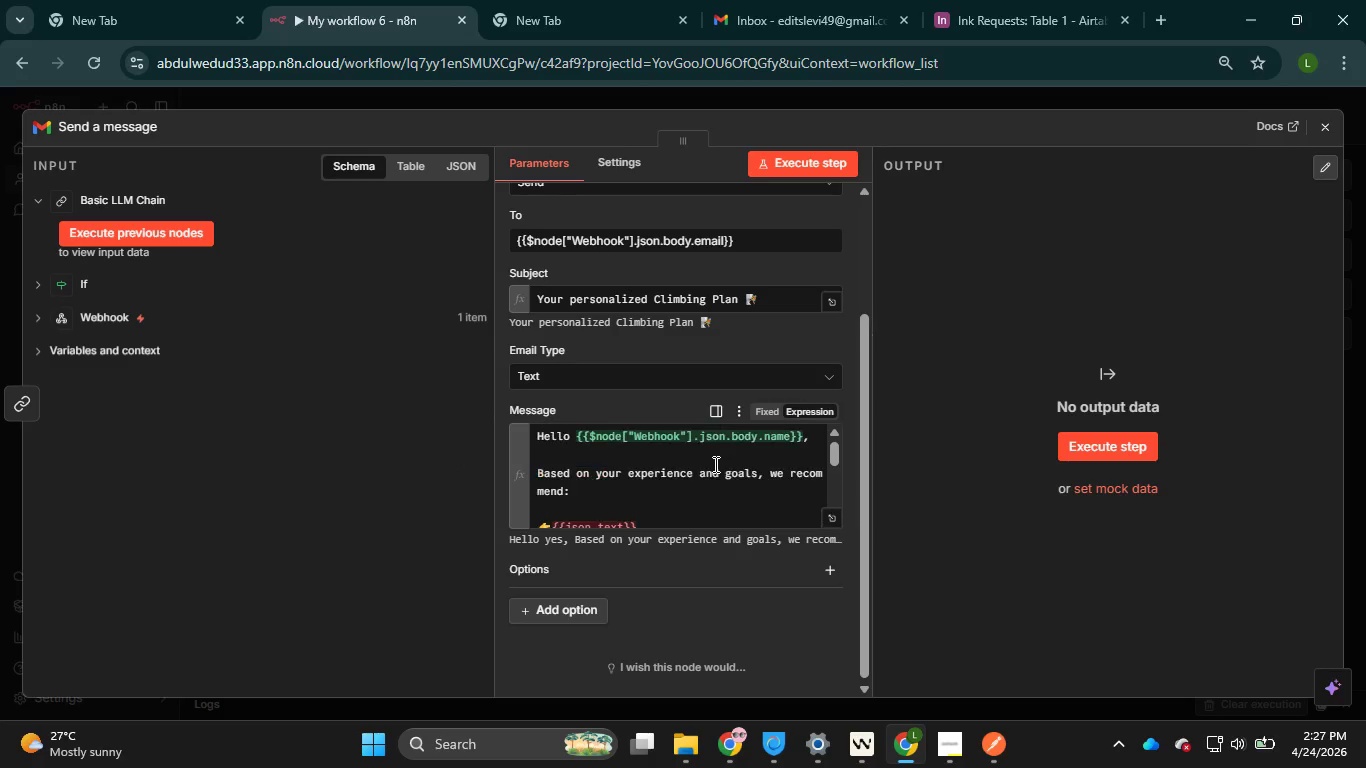 
scroll: coordinate [714, 464], scroll_direction: up, amount: 1.0
 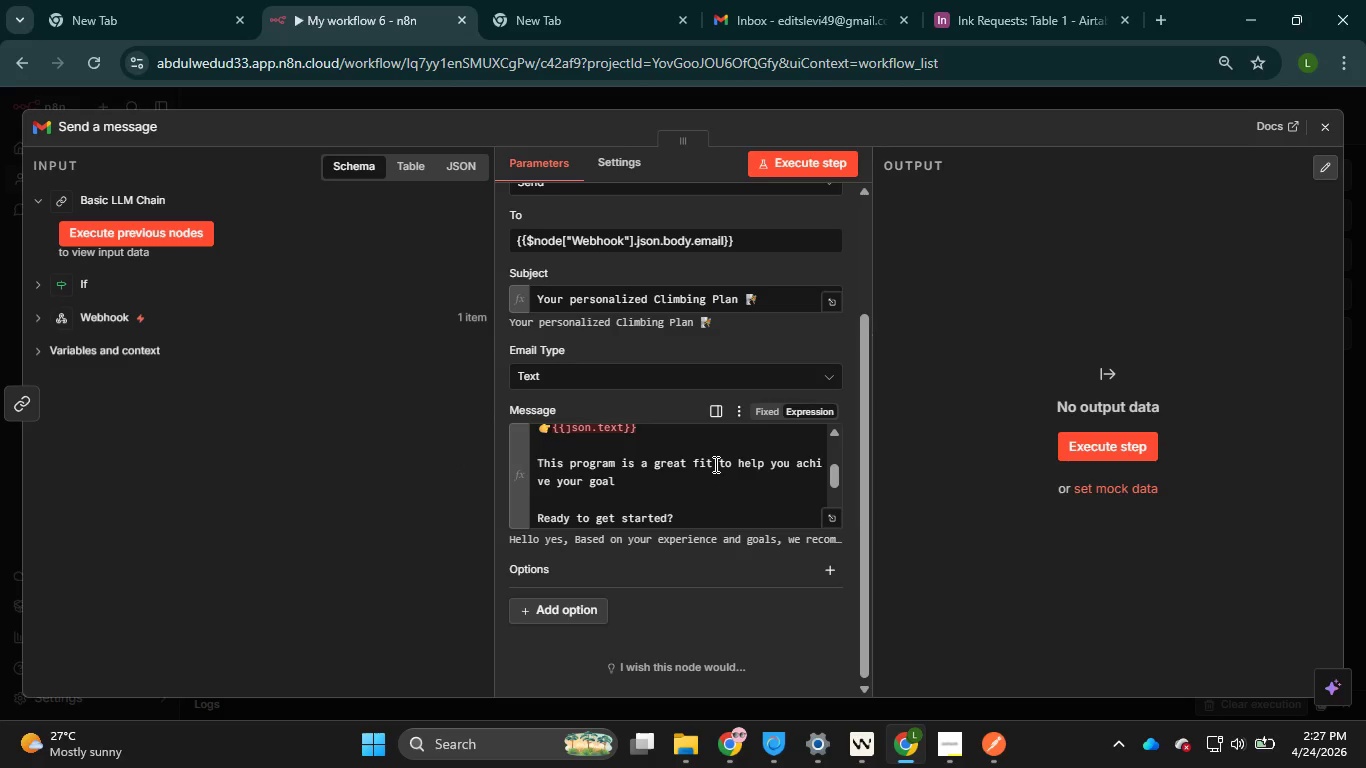 
scroll: coordinate [714, 464], scroll_direction: none, amount: 0.0
 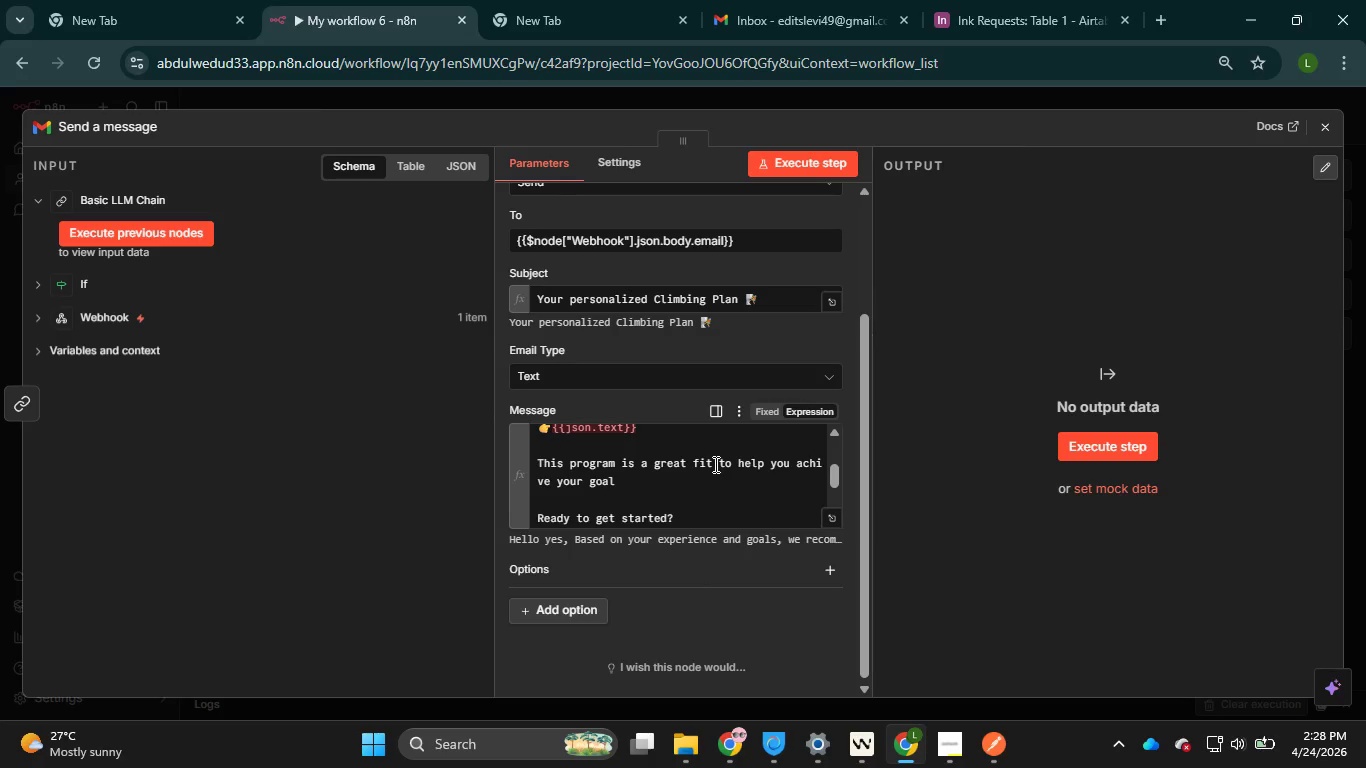 
wait(10.67)
 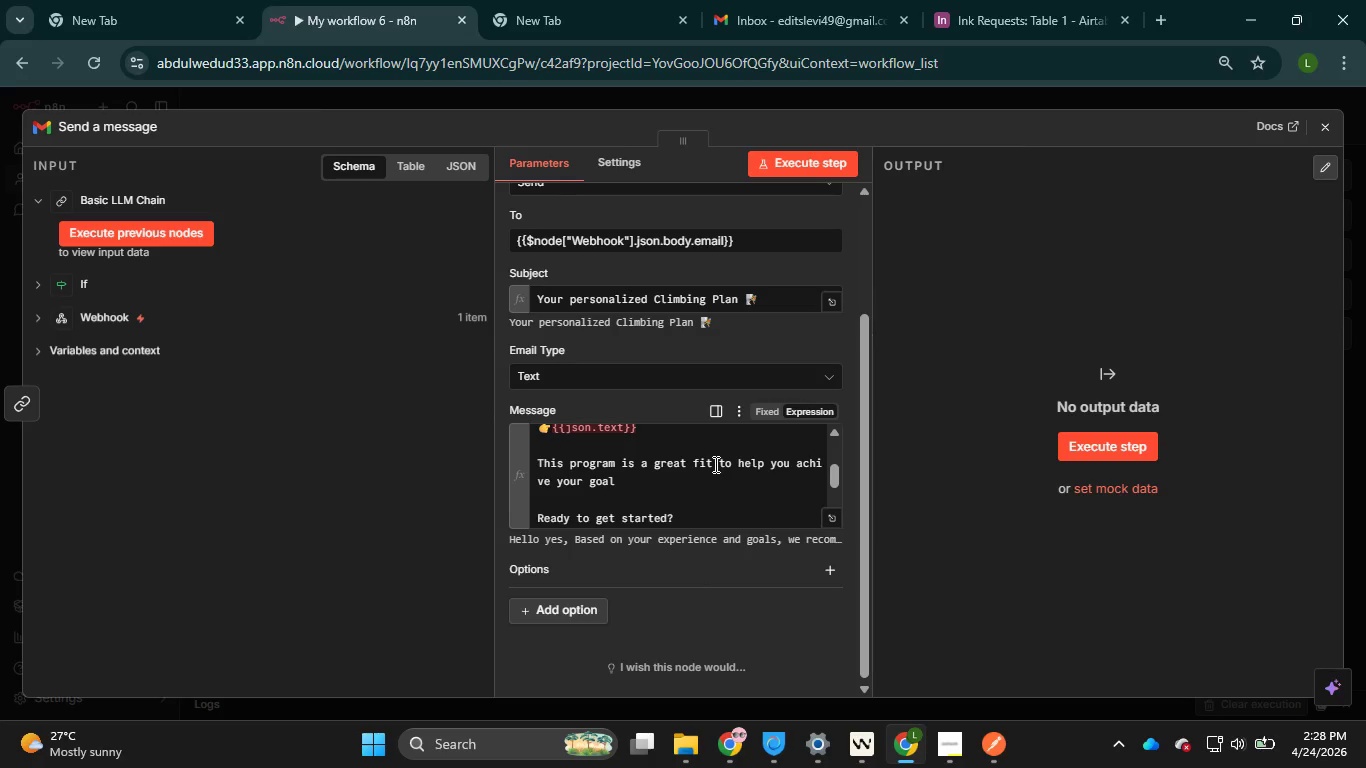 
left_click([1320, 125])
 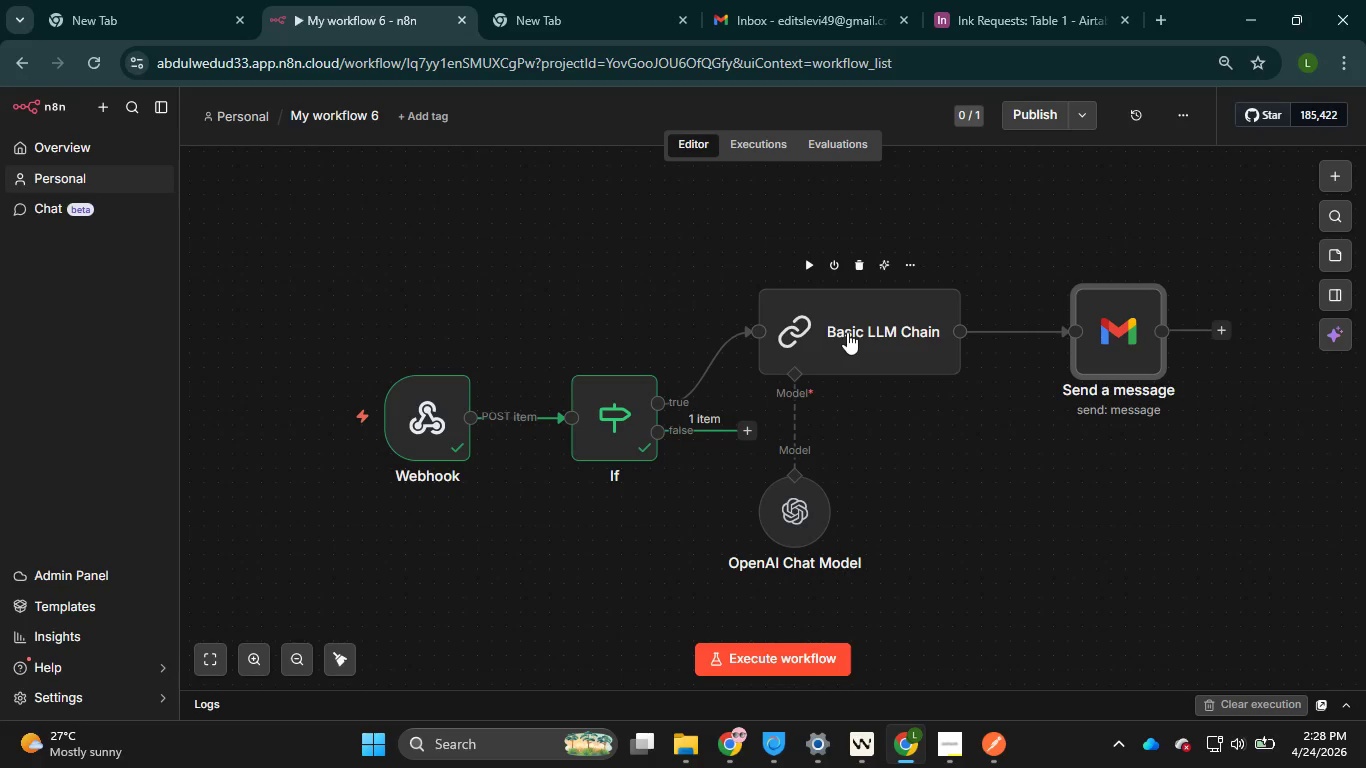 
left_click([852, 329])
 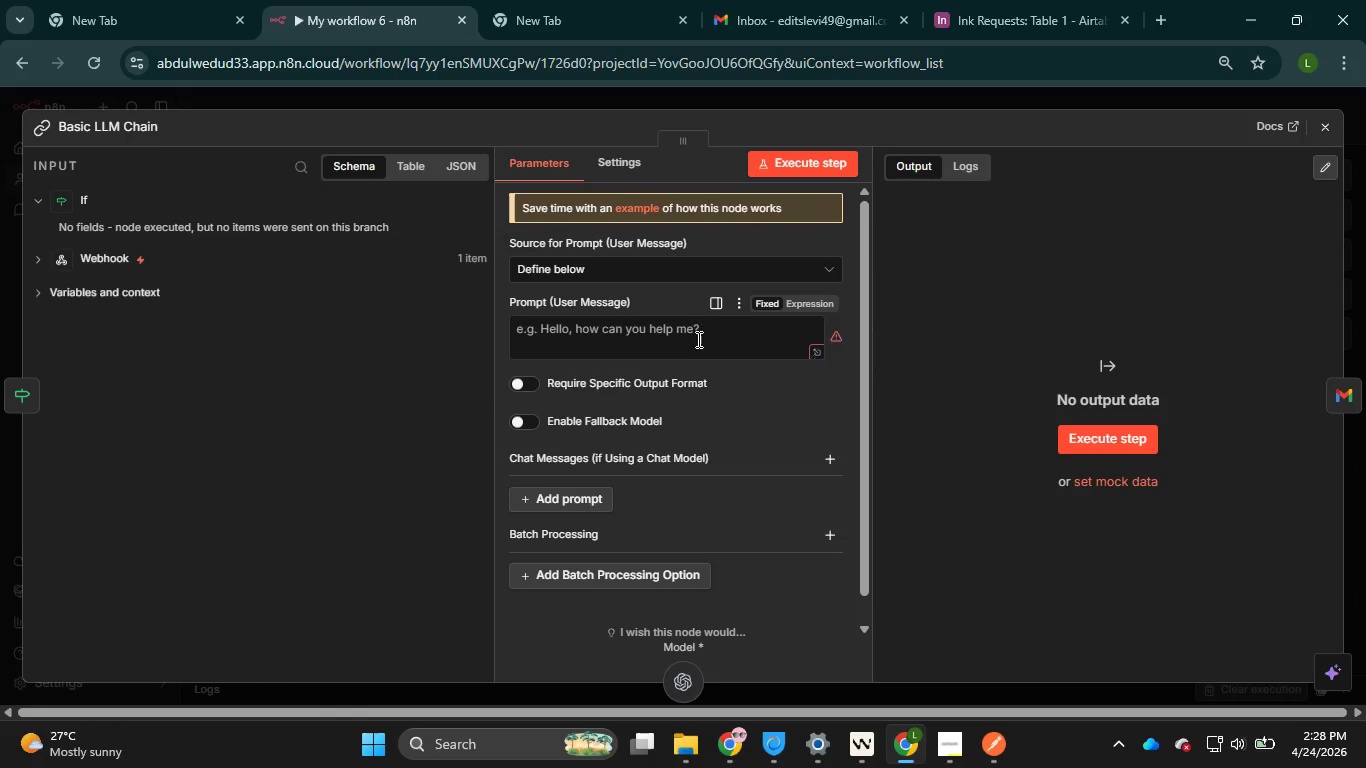 
left_click([697, 334])
 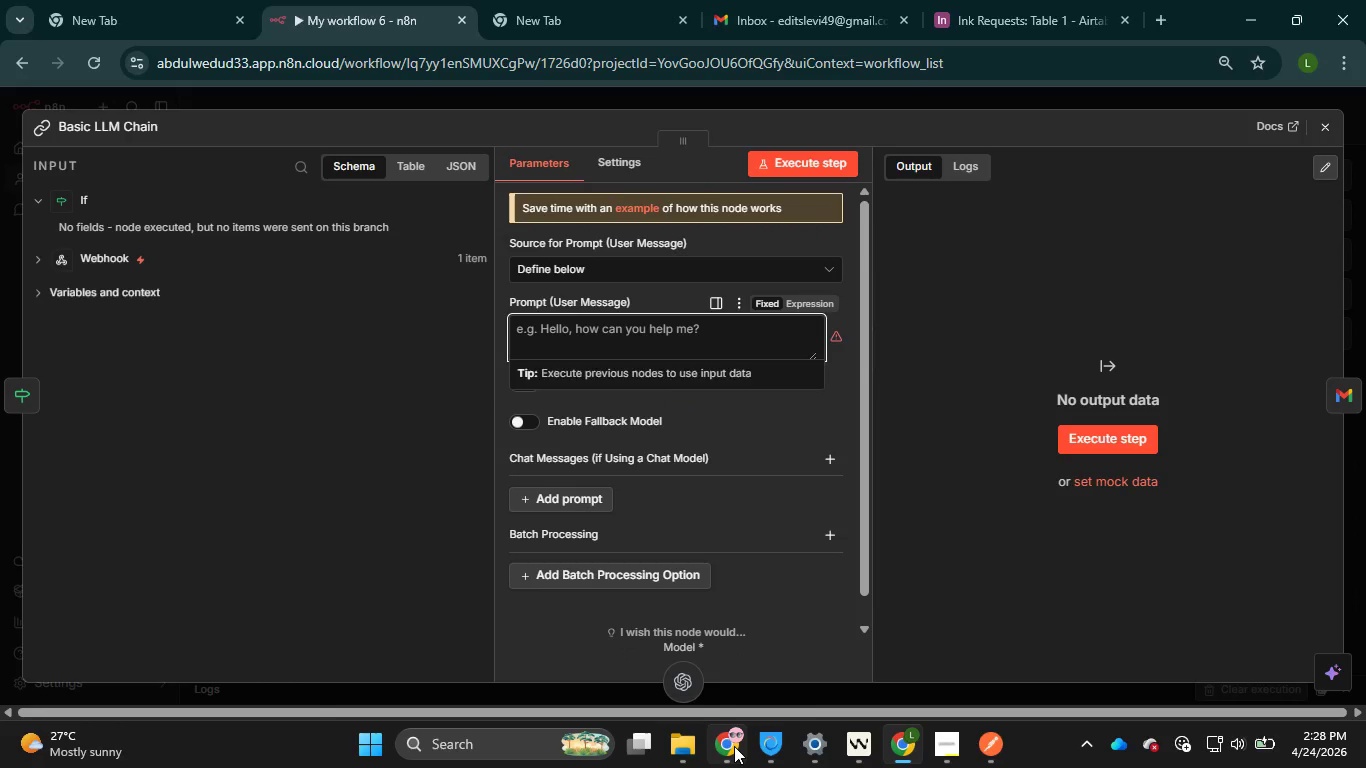 
left_click([734, 746])
 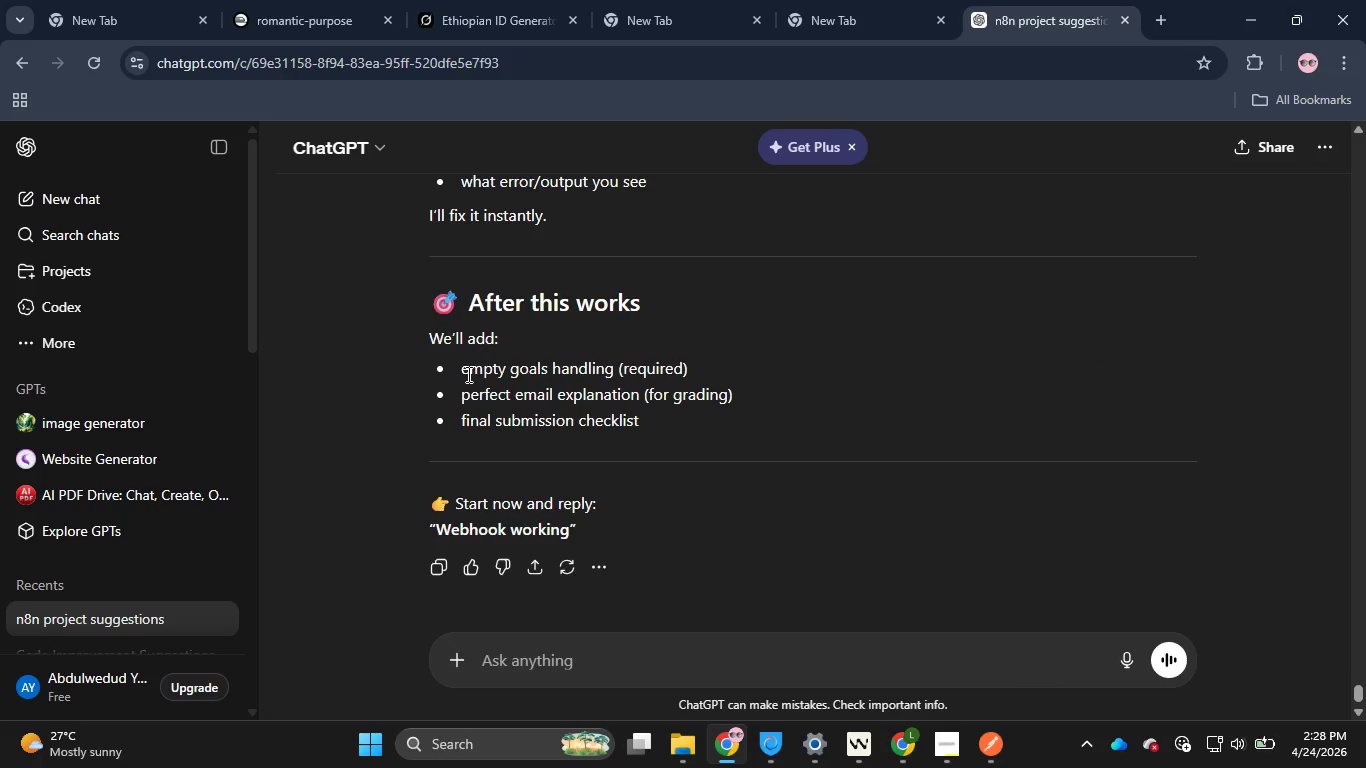 
scroll: coordinate [467, 373], scroll_direction: up, amount: 25.0
 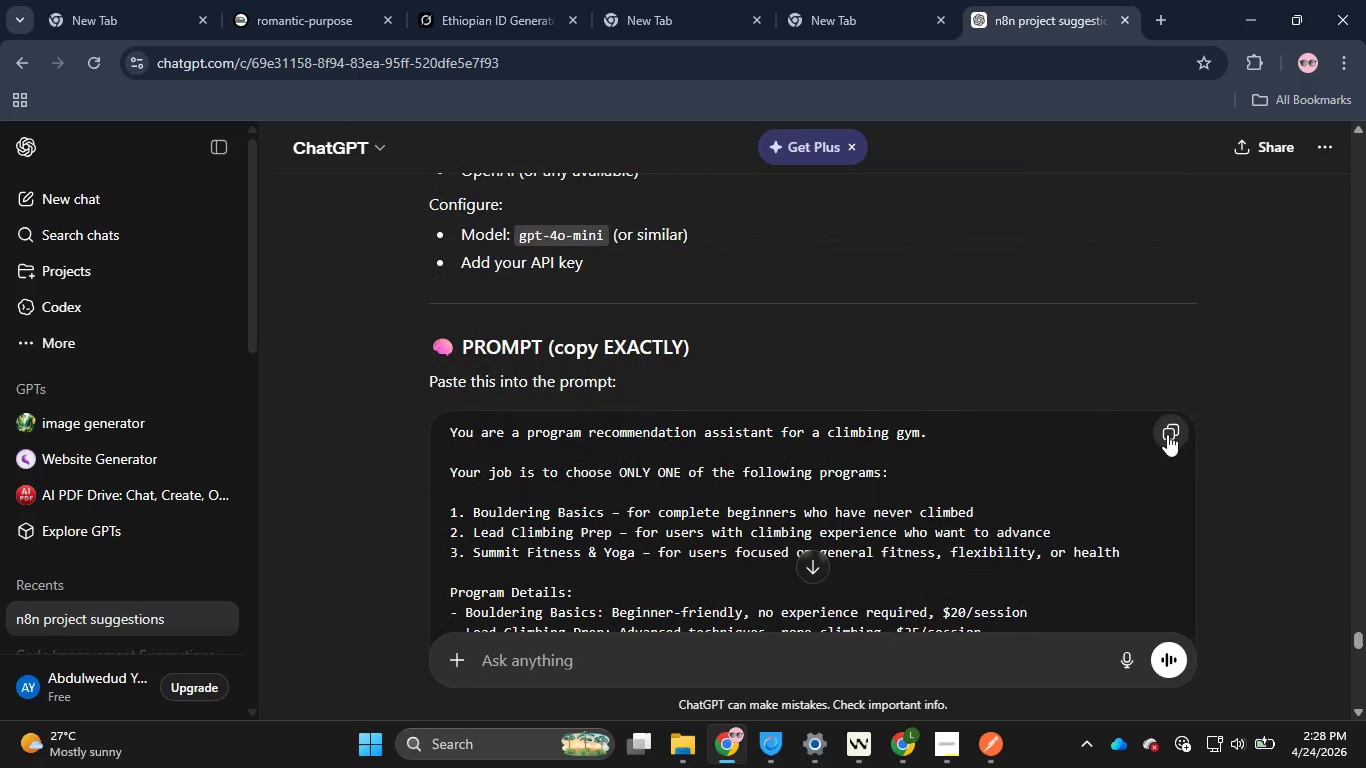 
left_click([1167, 434])
 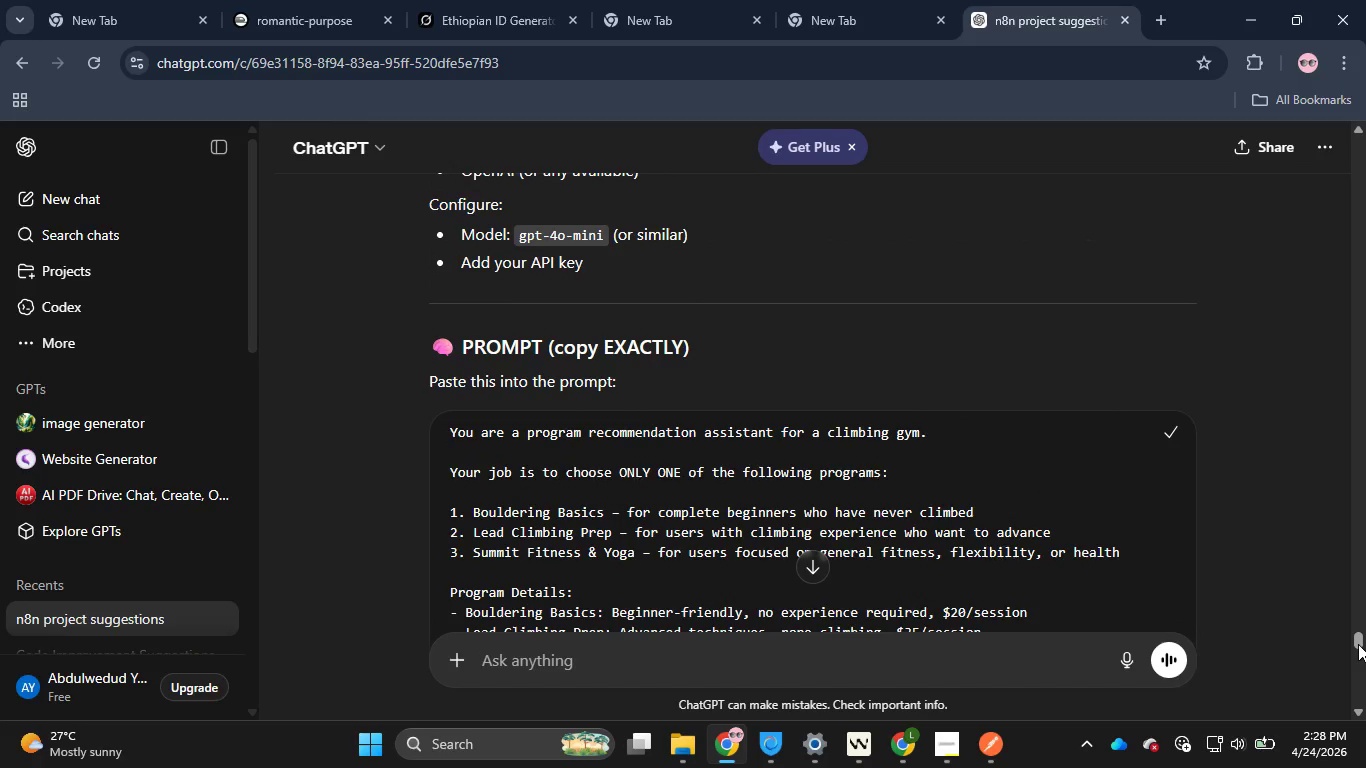 
left_click_drag(start_coordinate=[1356, 642], to_coordinate=[1311, 626])
 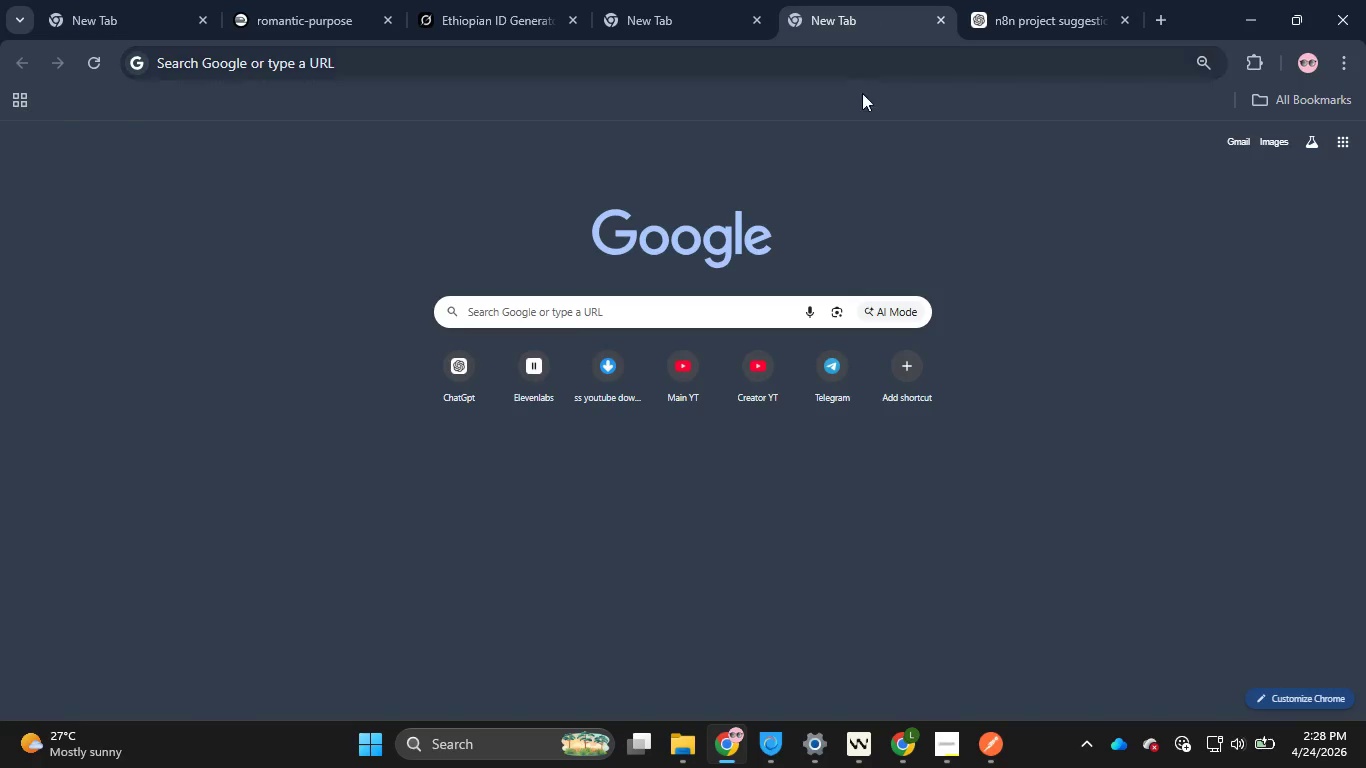 
left_click([857, 15])
 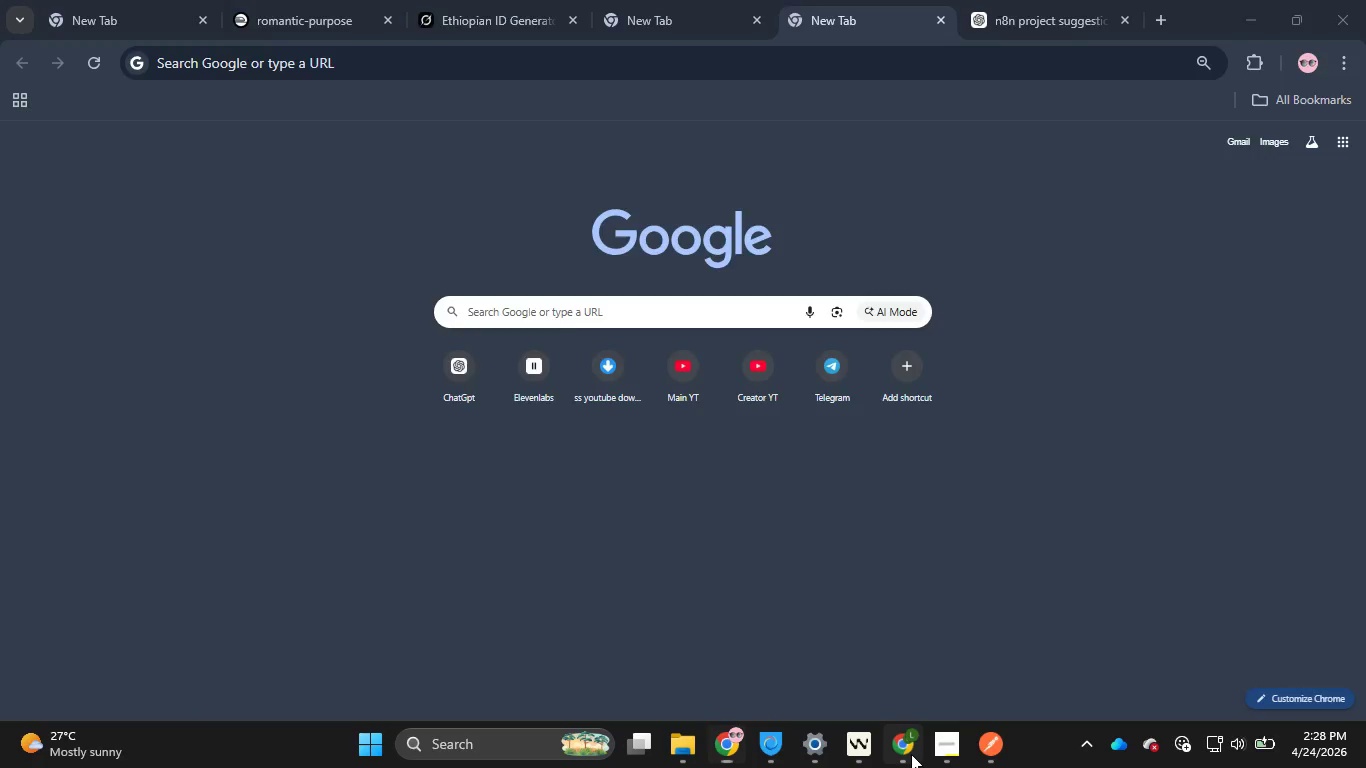 
left_click([911, 754])
 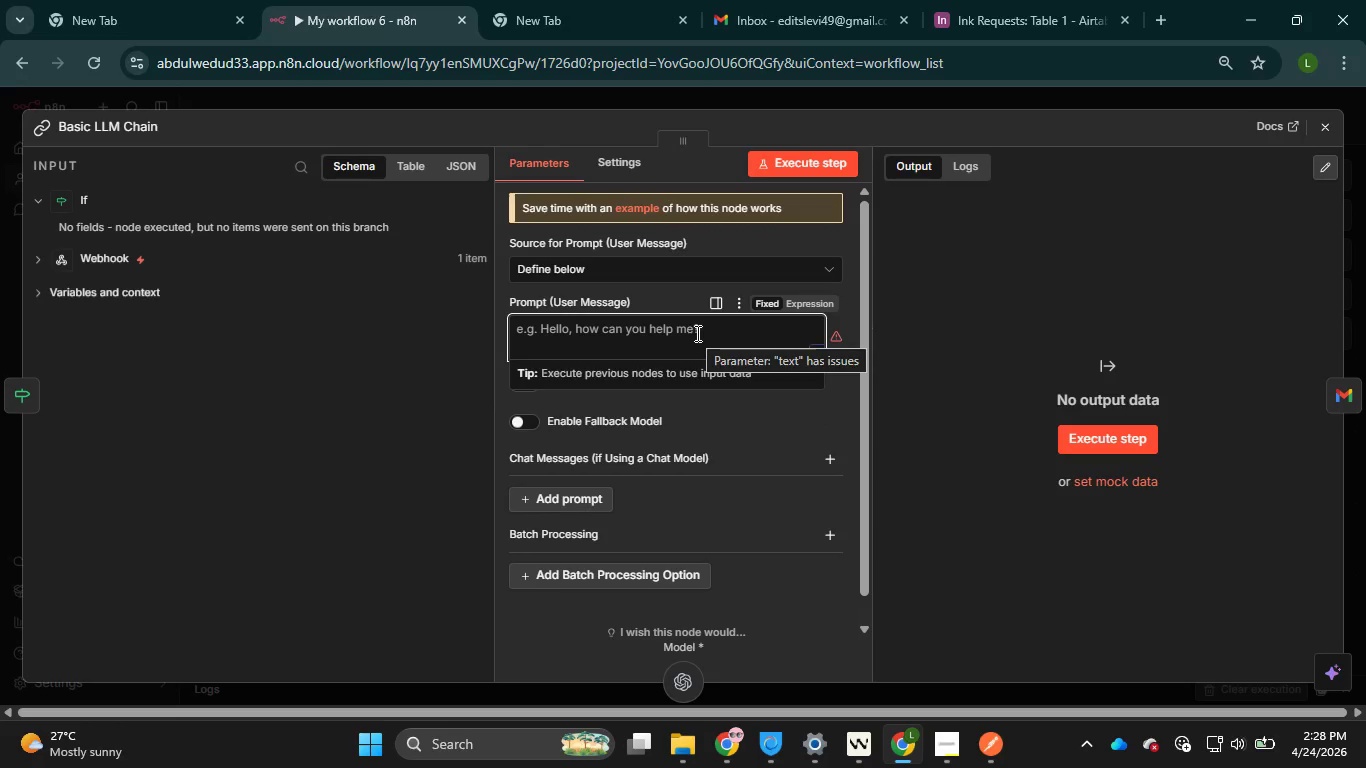 
key(Control+ControlLeft)
 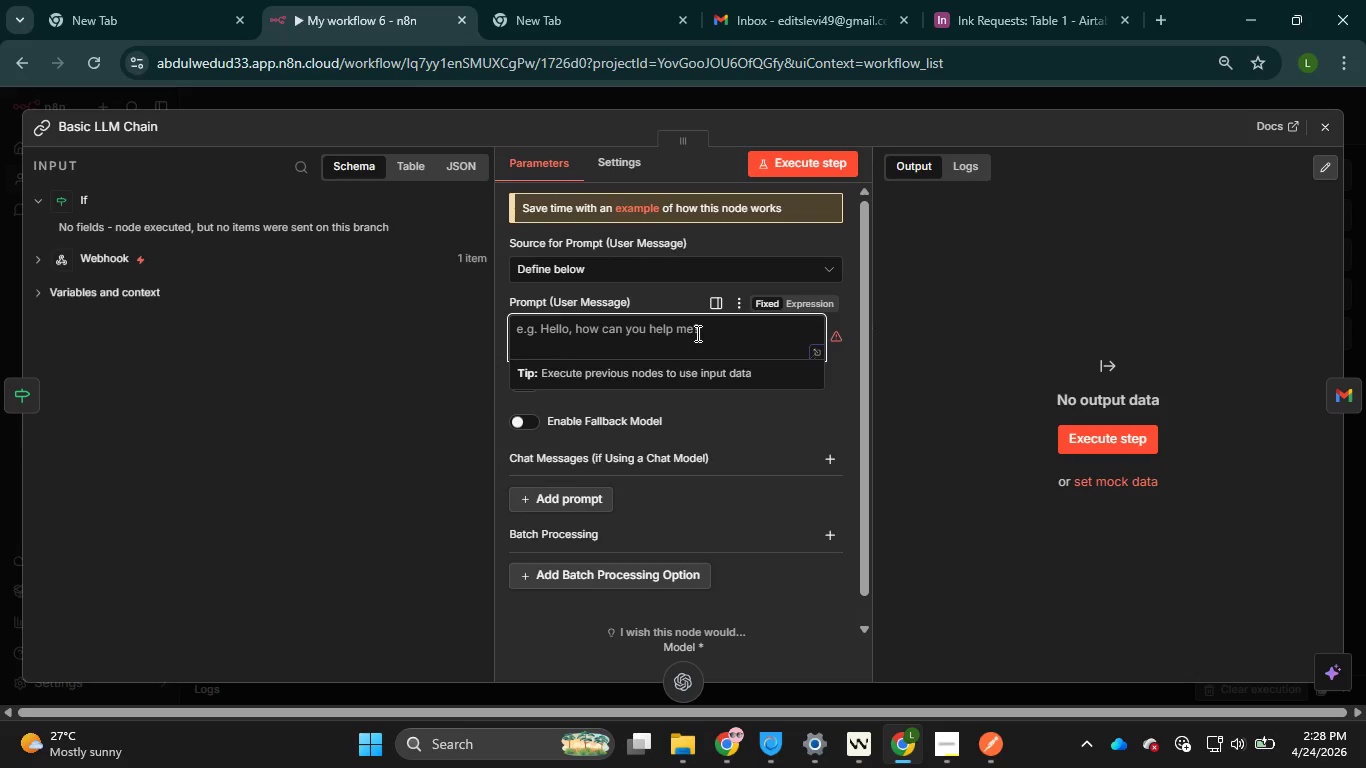 
key(Control+V)
 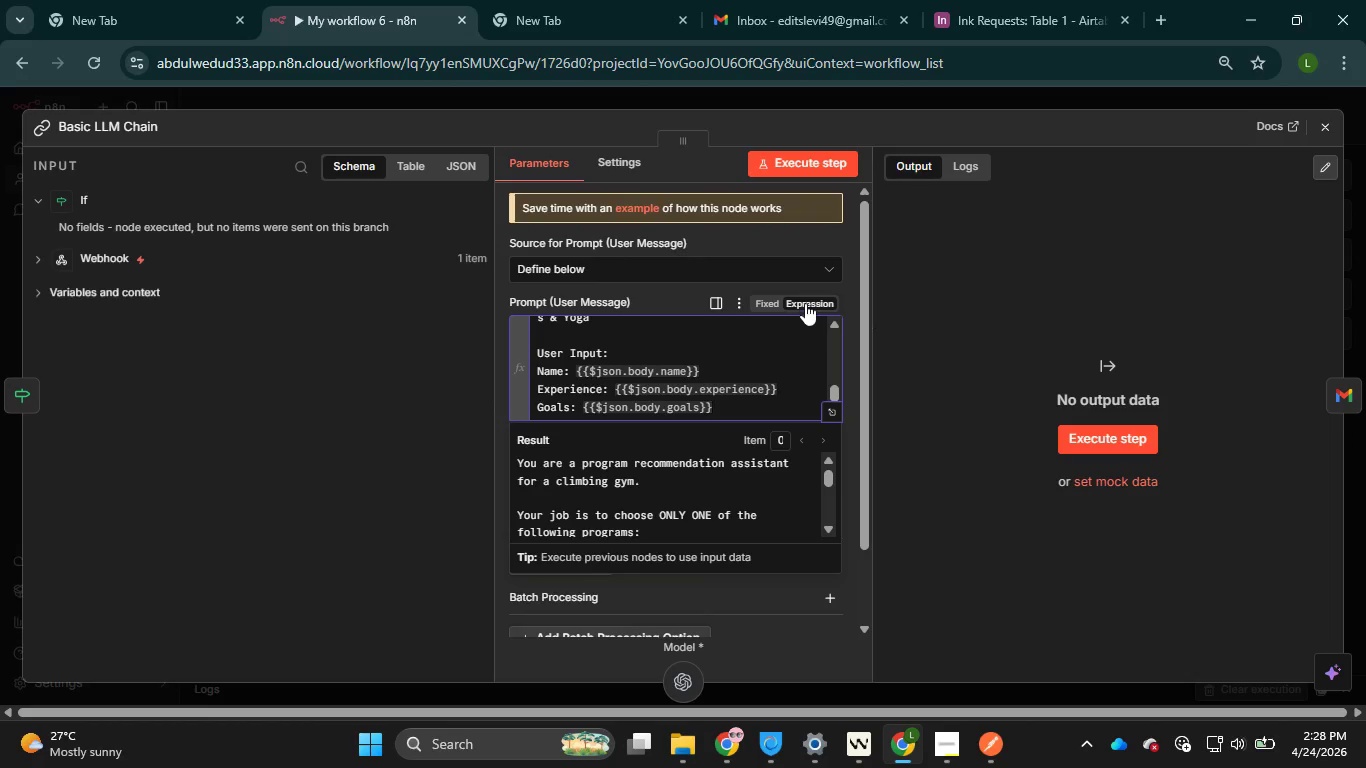 
left_click([806, 303])
 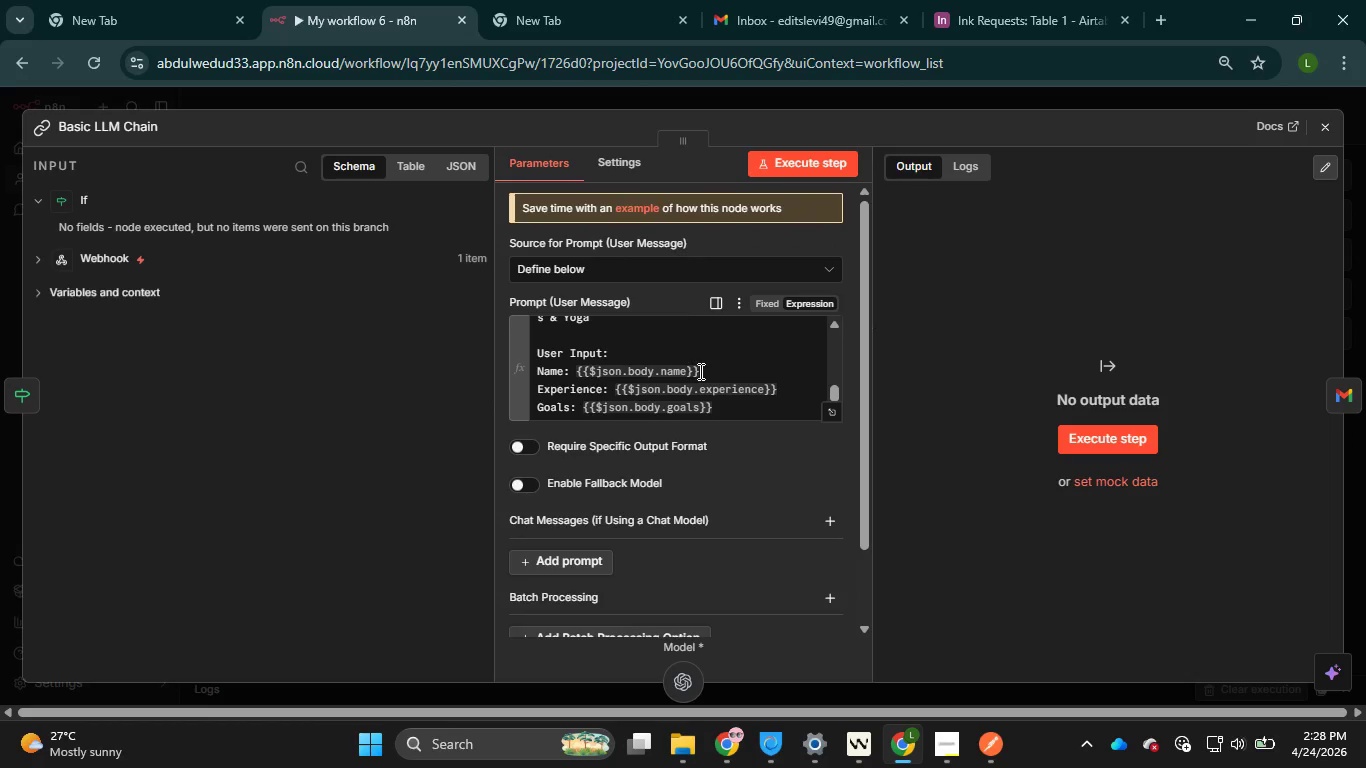 
scroll: coordinate [699, 371], scroll_direction: up, amount: 9.0
 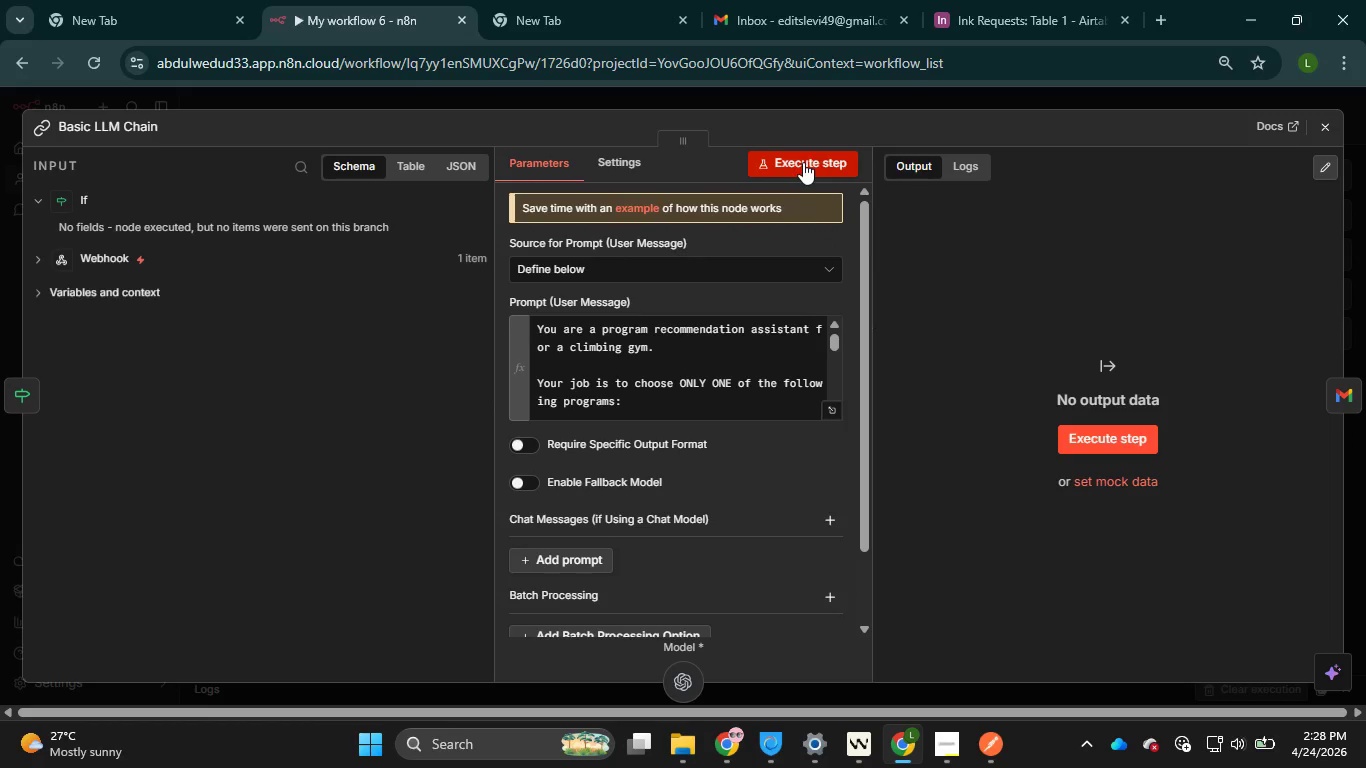 
left_click([803, 162])
 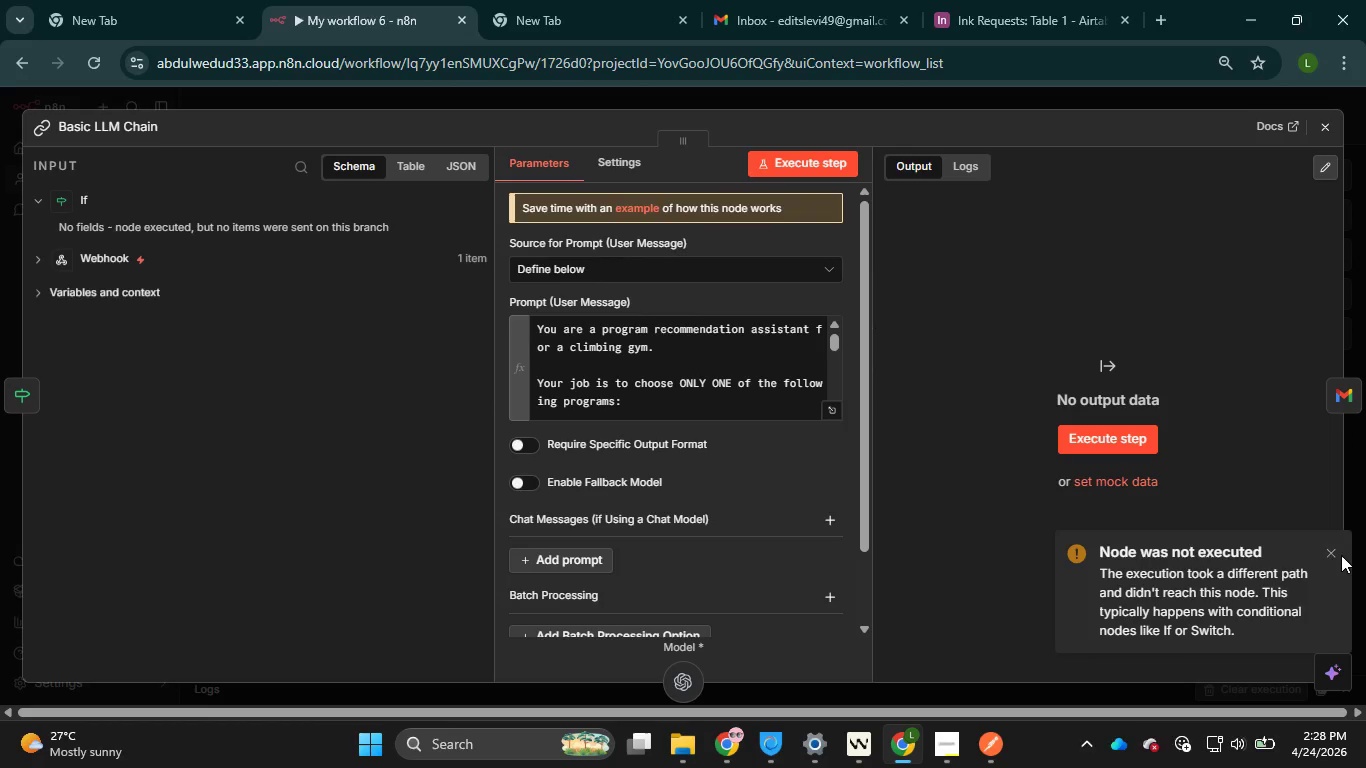 
wait(7.02)
 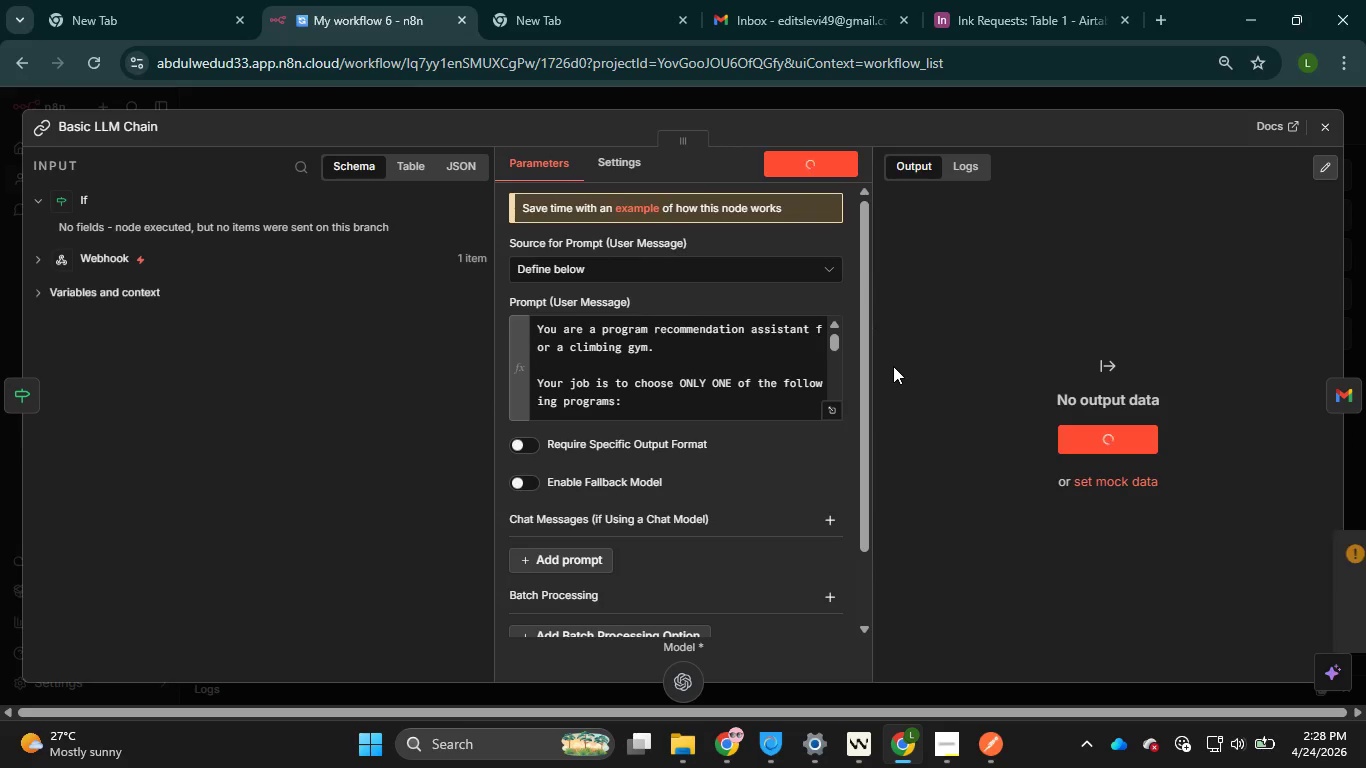 
left_click([1335, 551])
 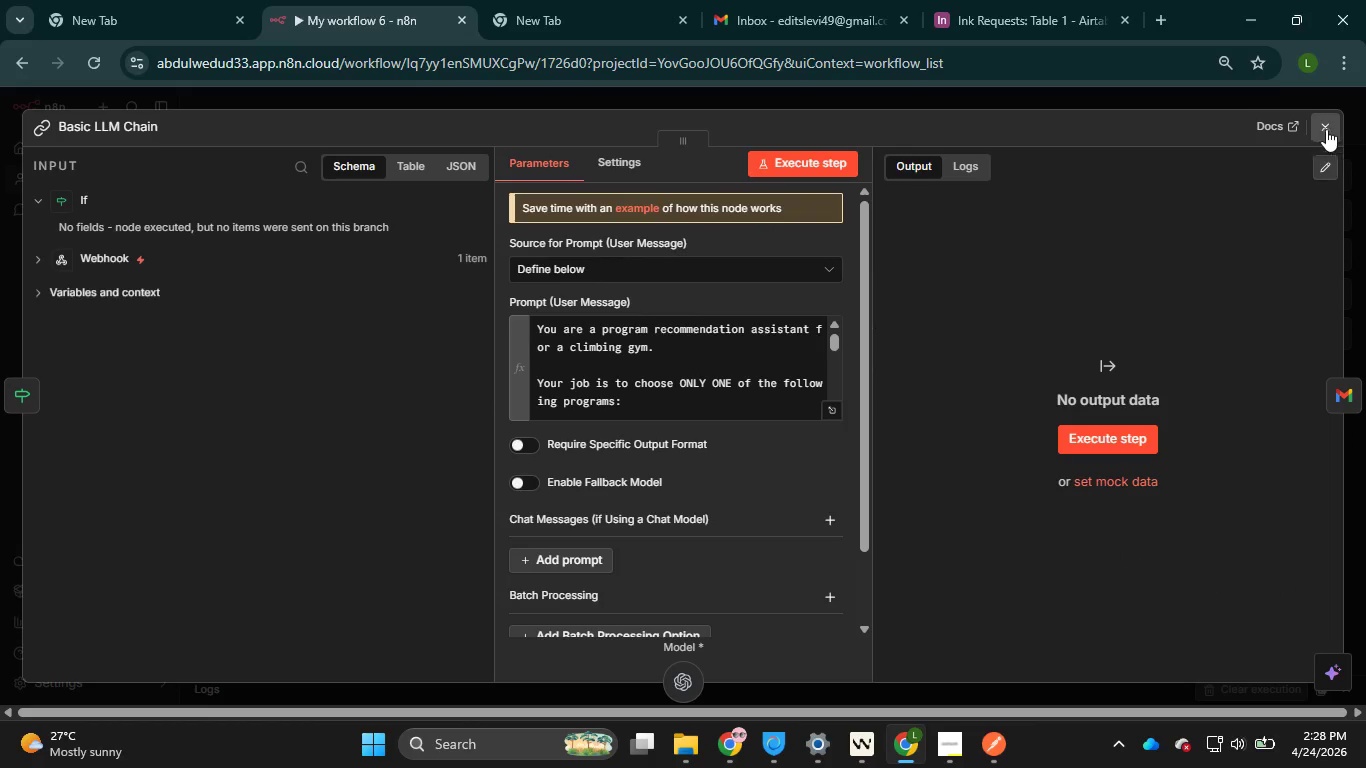 
left_click([1326, 129])
 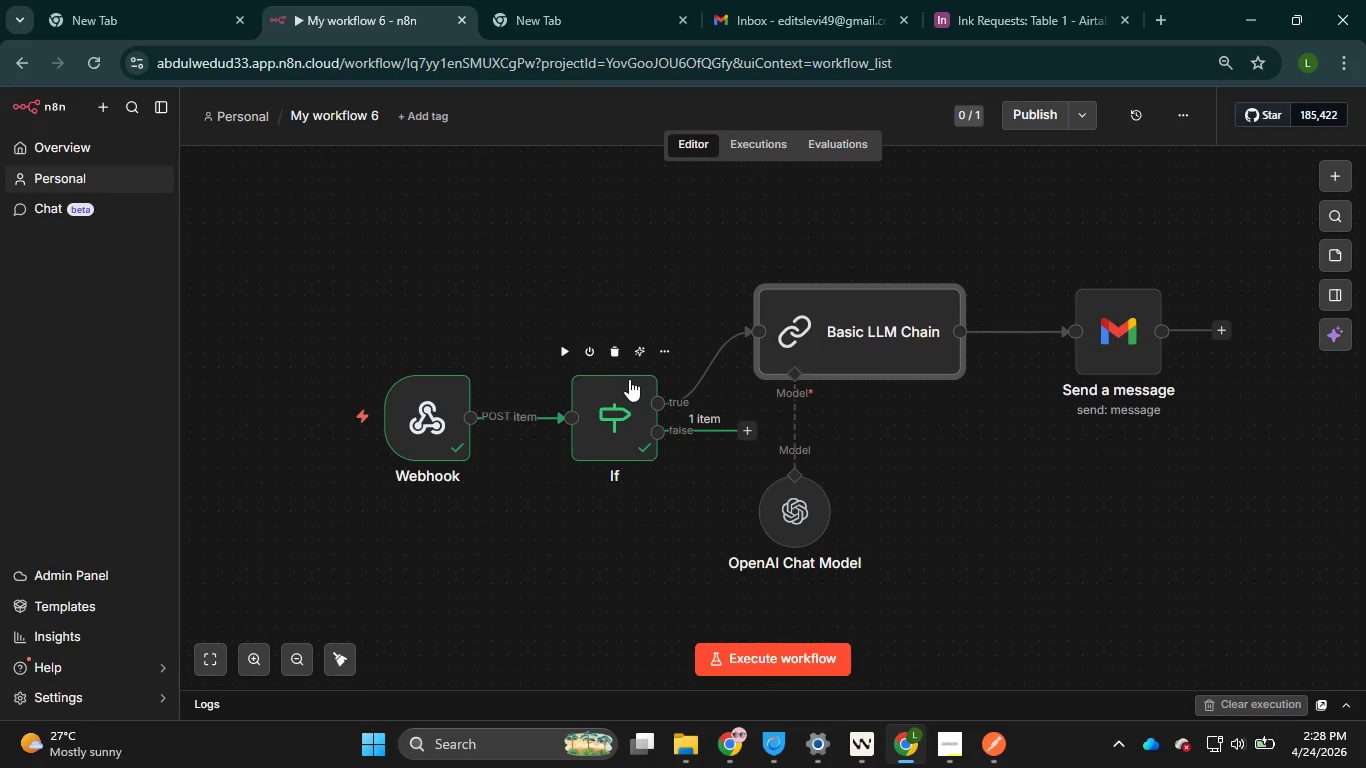 
double_click([617, 391])
 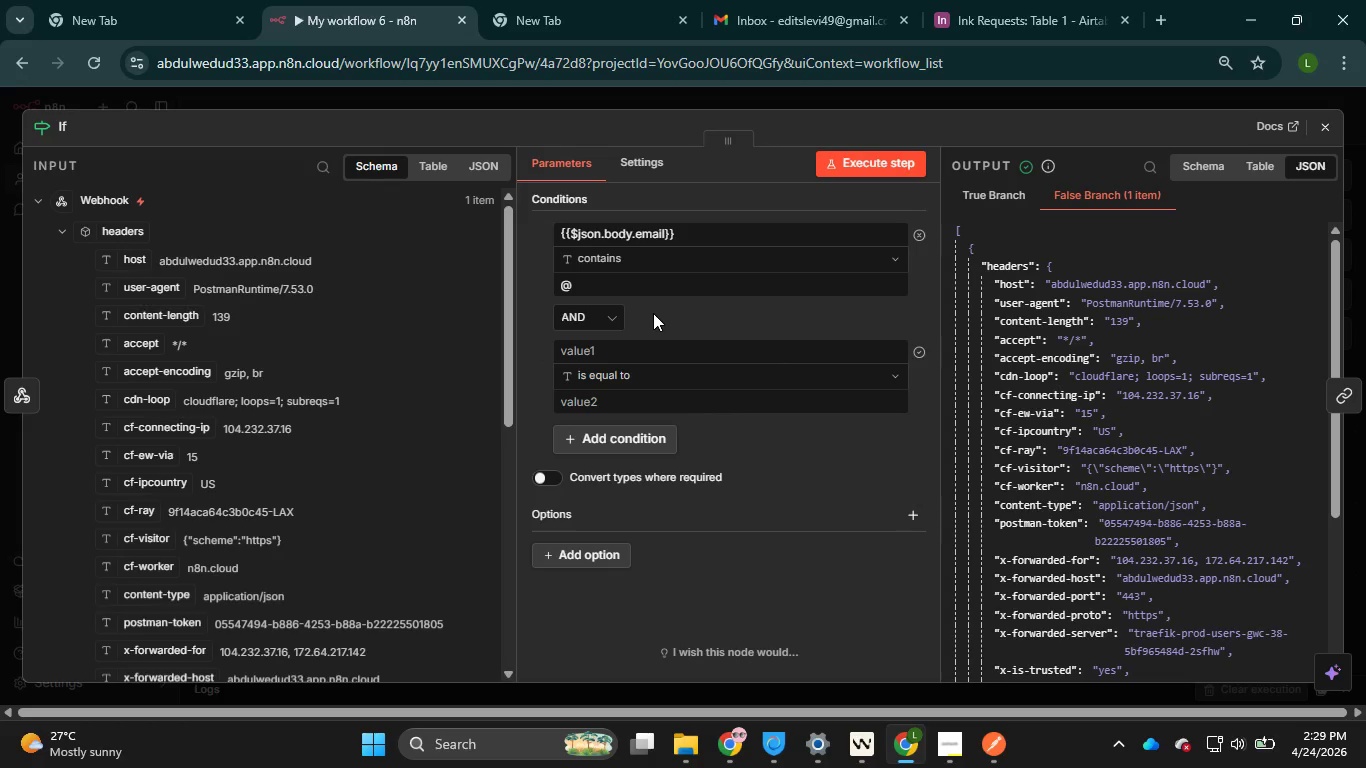 
wait(13.94)
 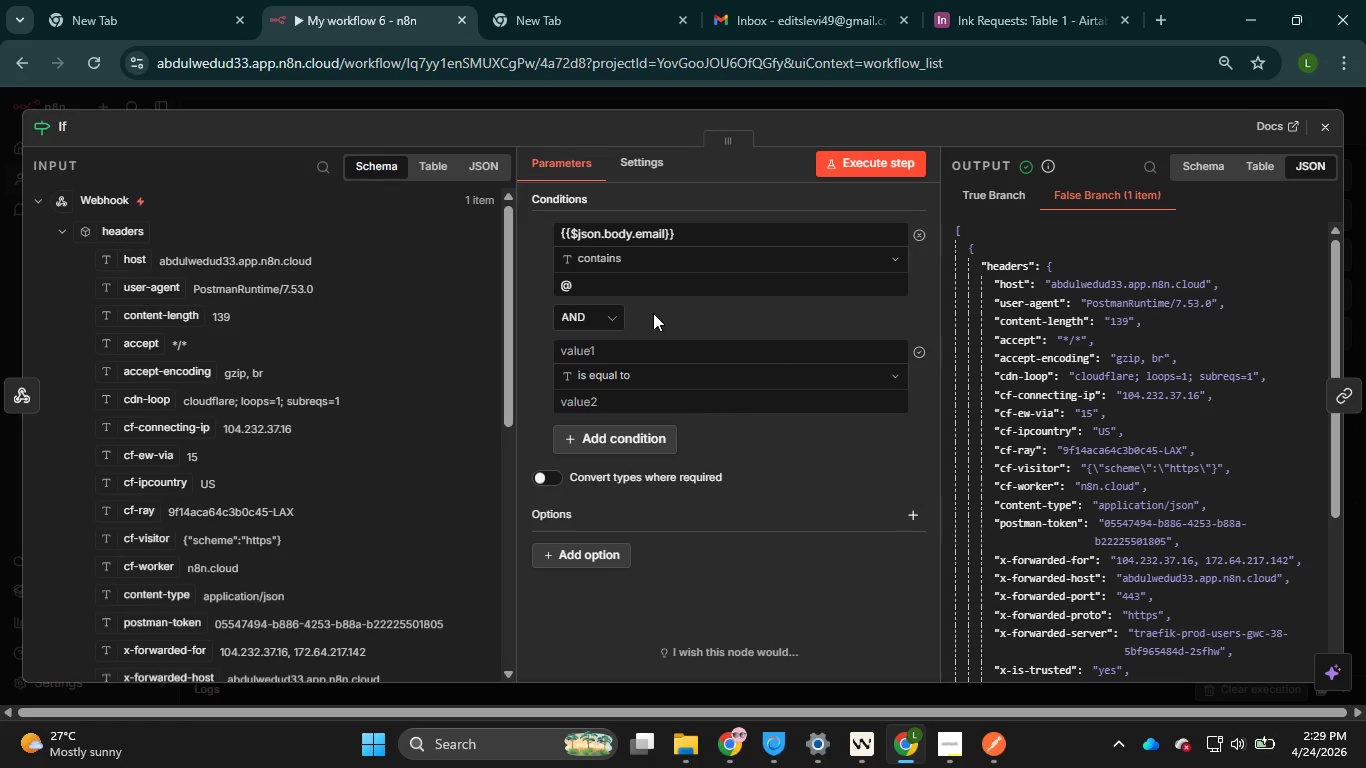 
left_click([1315, 133])
 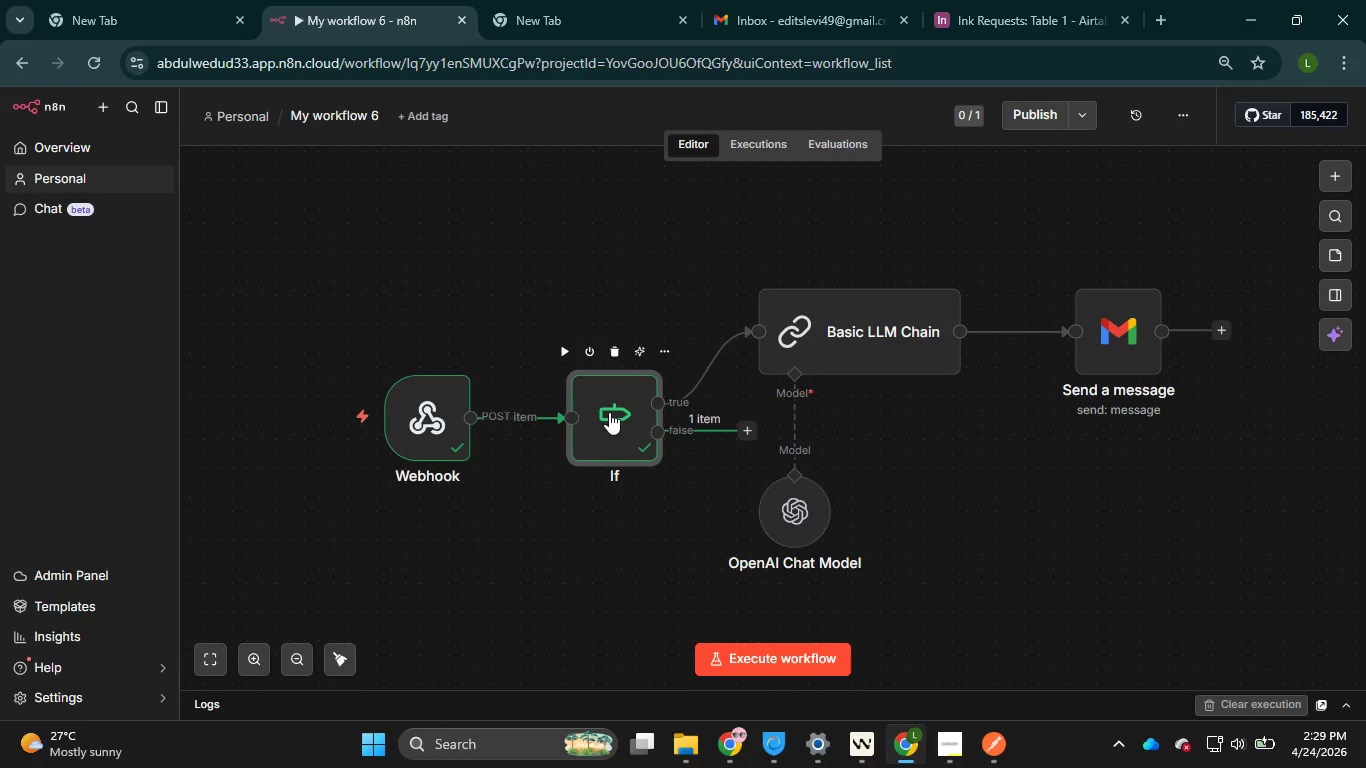 
double_click([609, 412])
 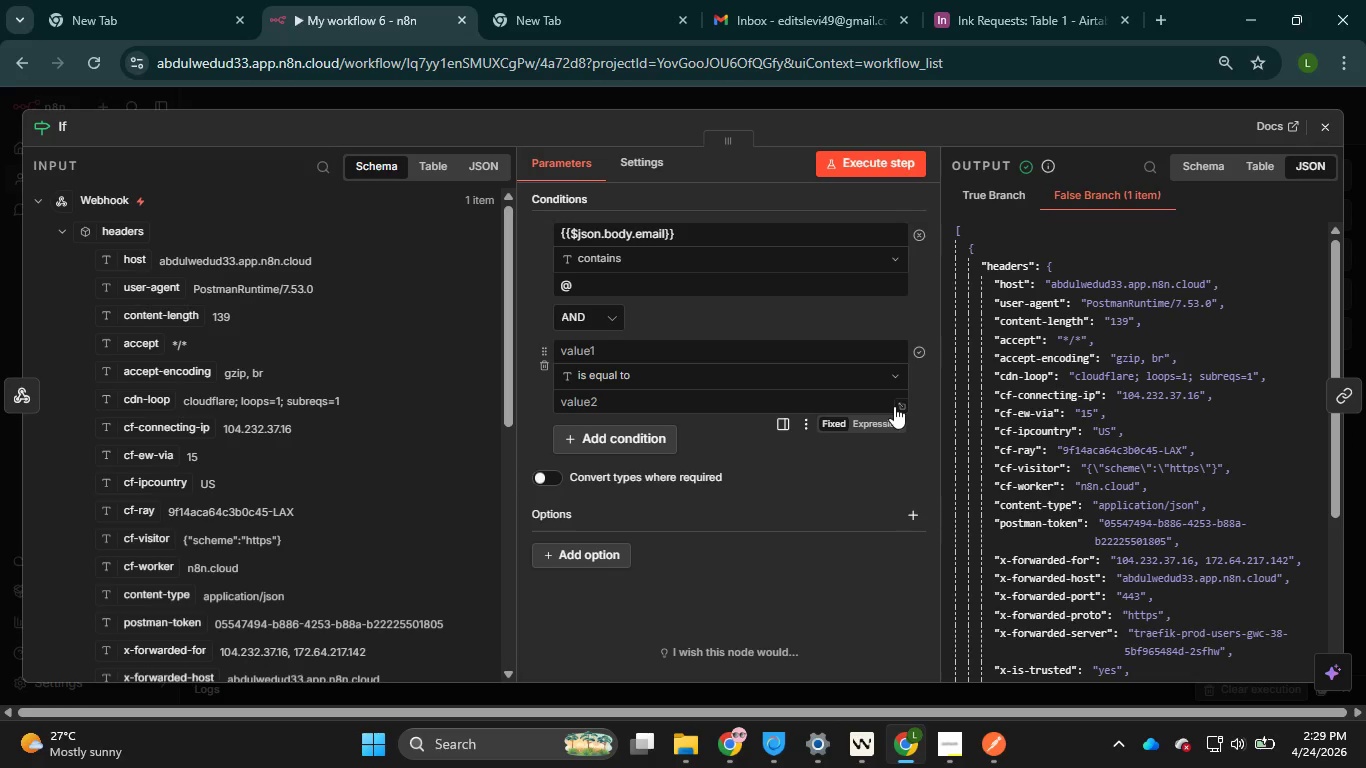 
wait(21.02)
 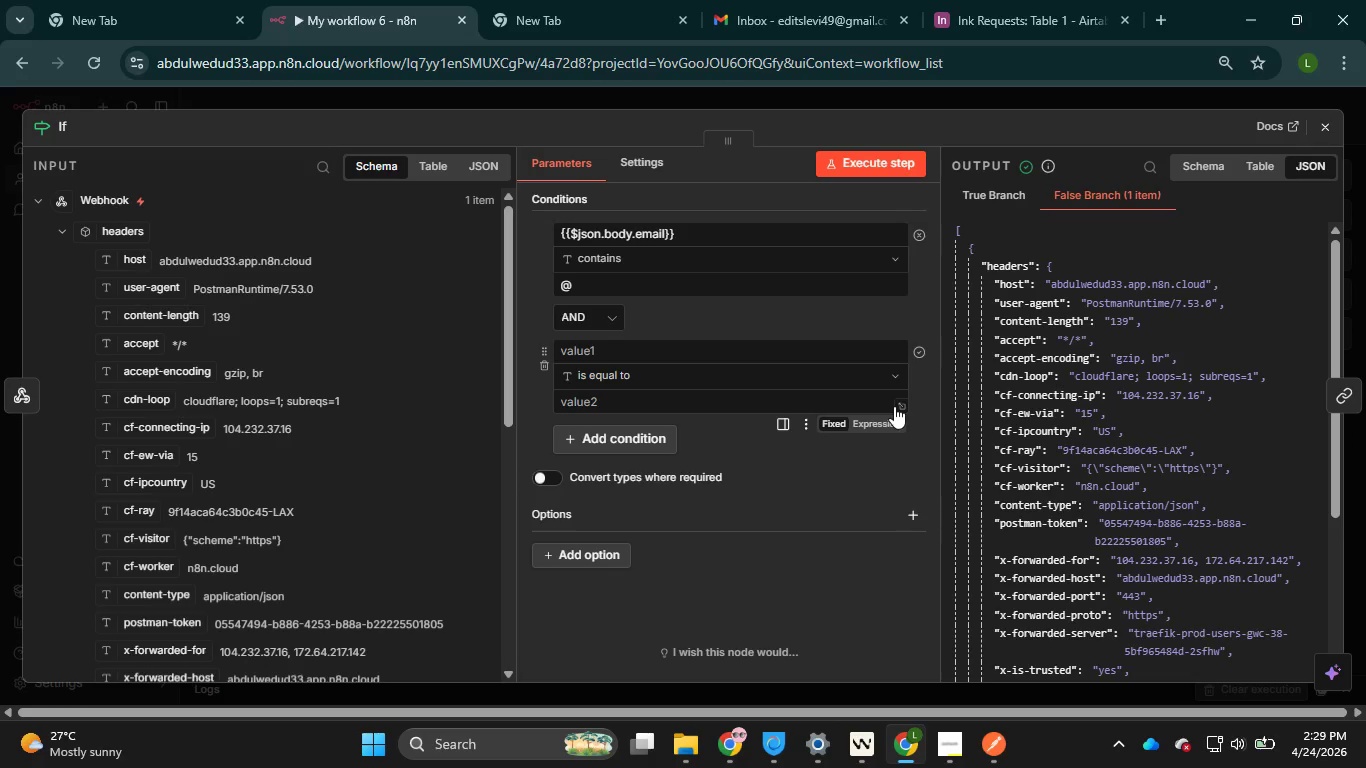 
left_click([986, 751])
 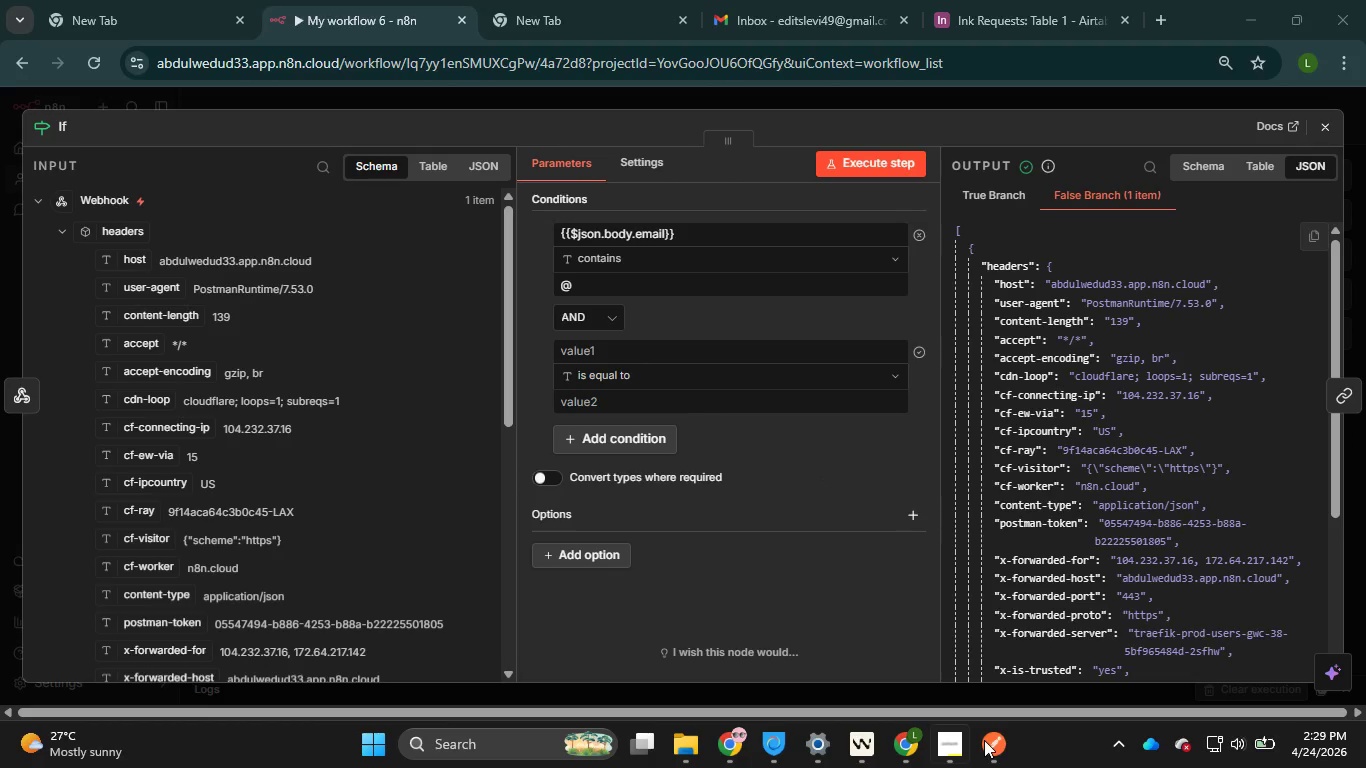 
left_click([995, 754])
 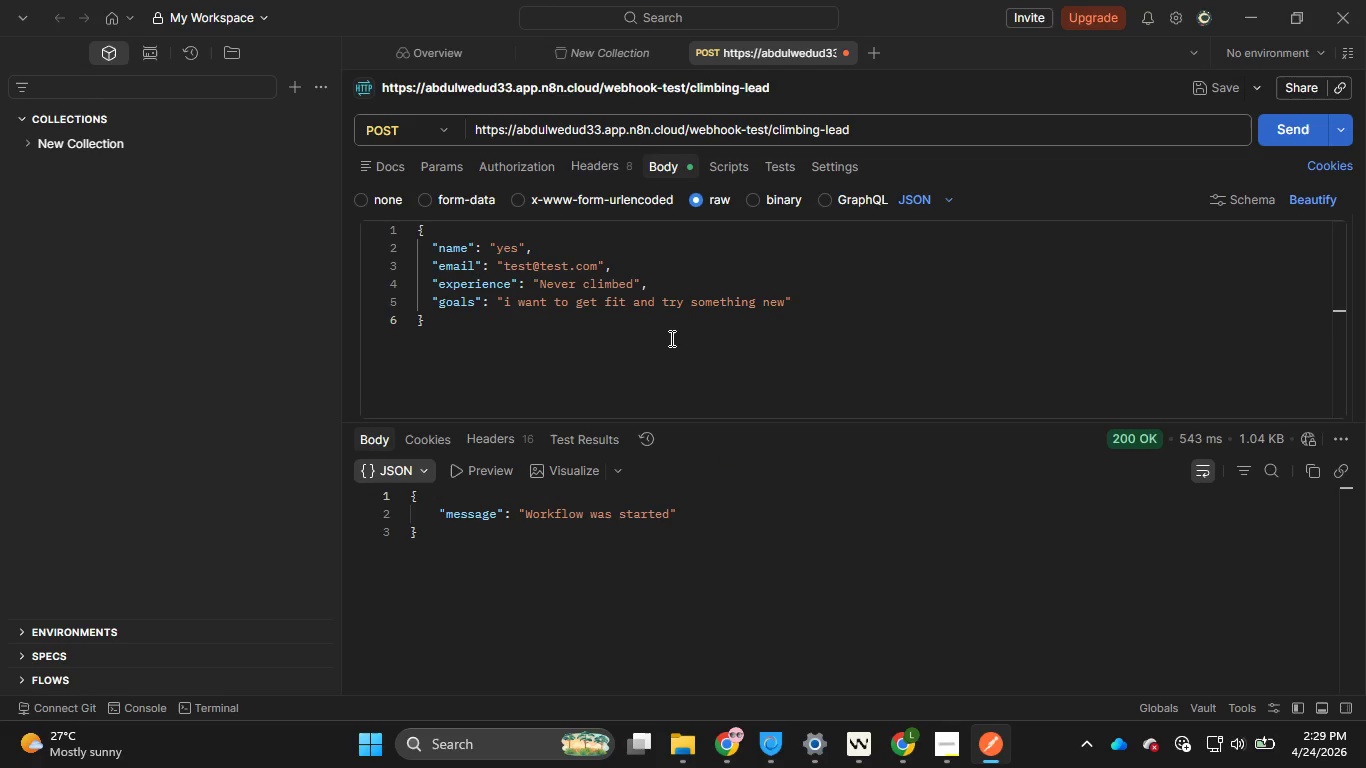 
left_click([667, 334])
 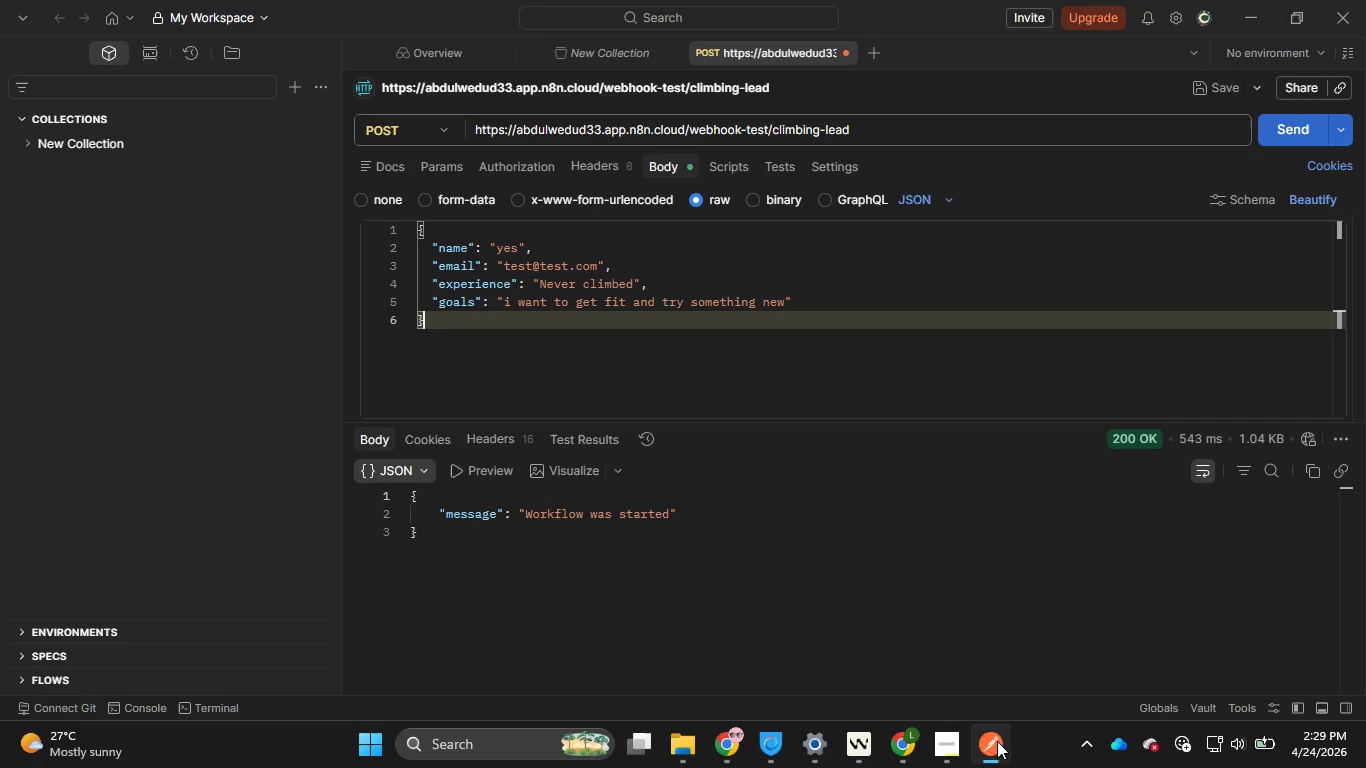 
left_click([908, 743])
 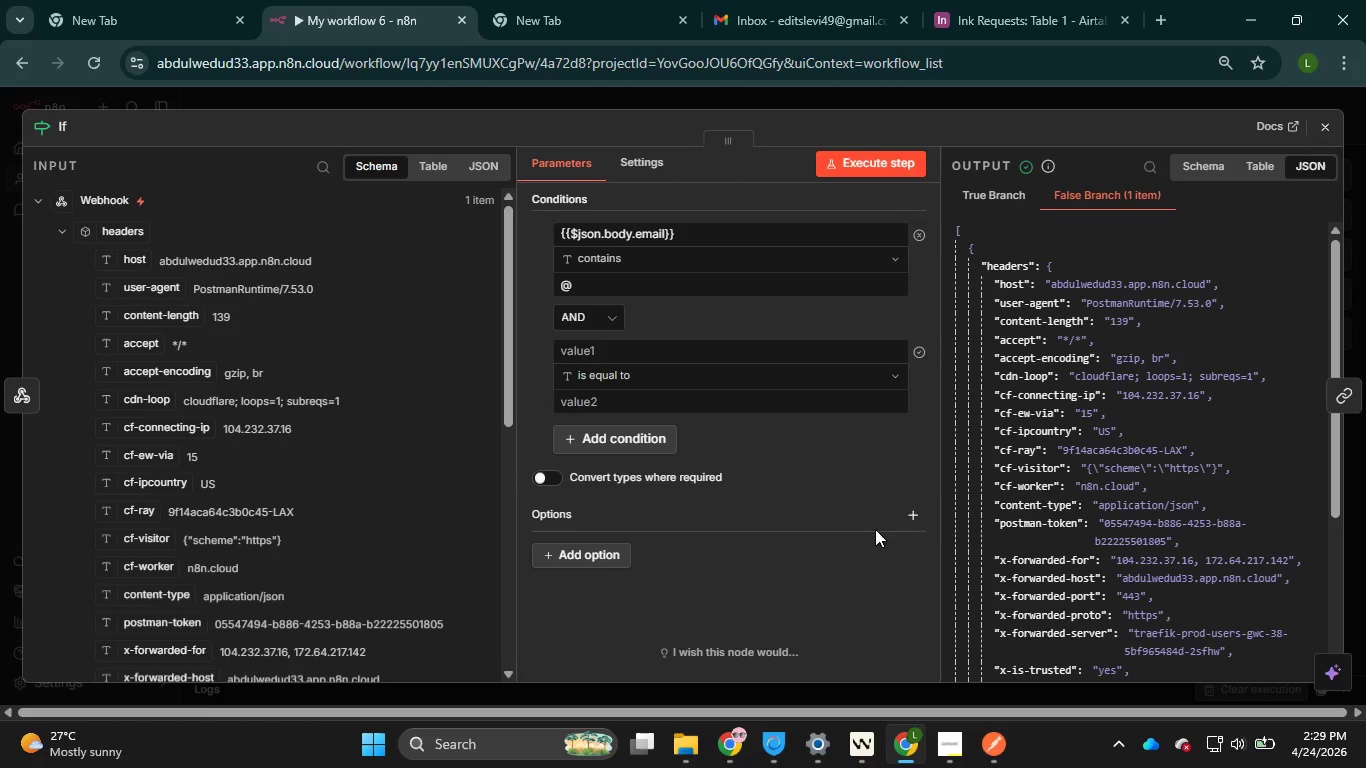 
wait(22.75)
 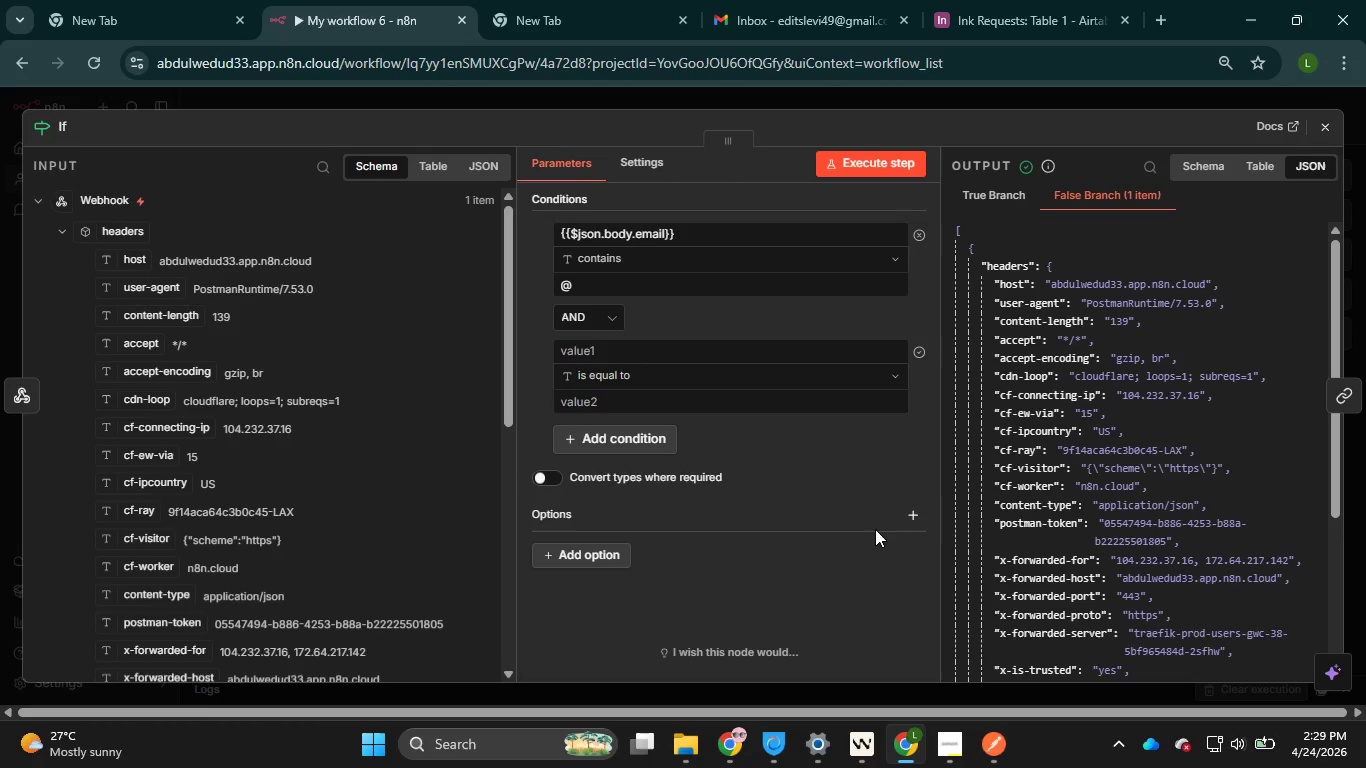 
scroll: coordinate [255, 462], scroll_direction: down, amount: 3.0
 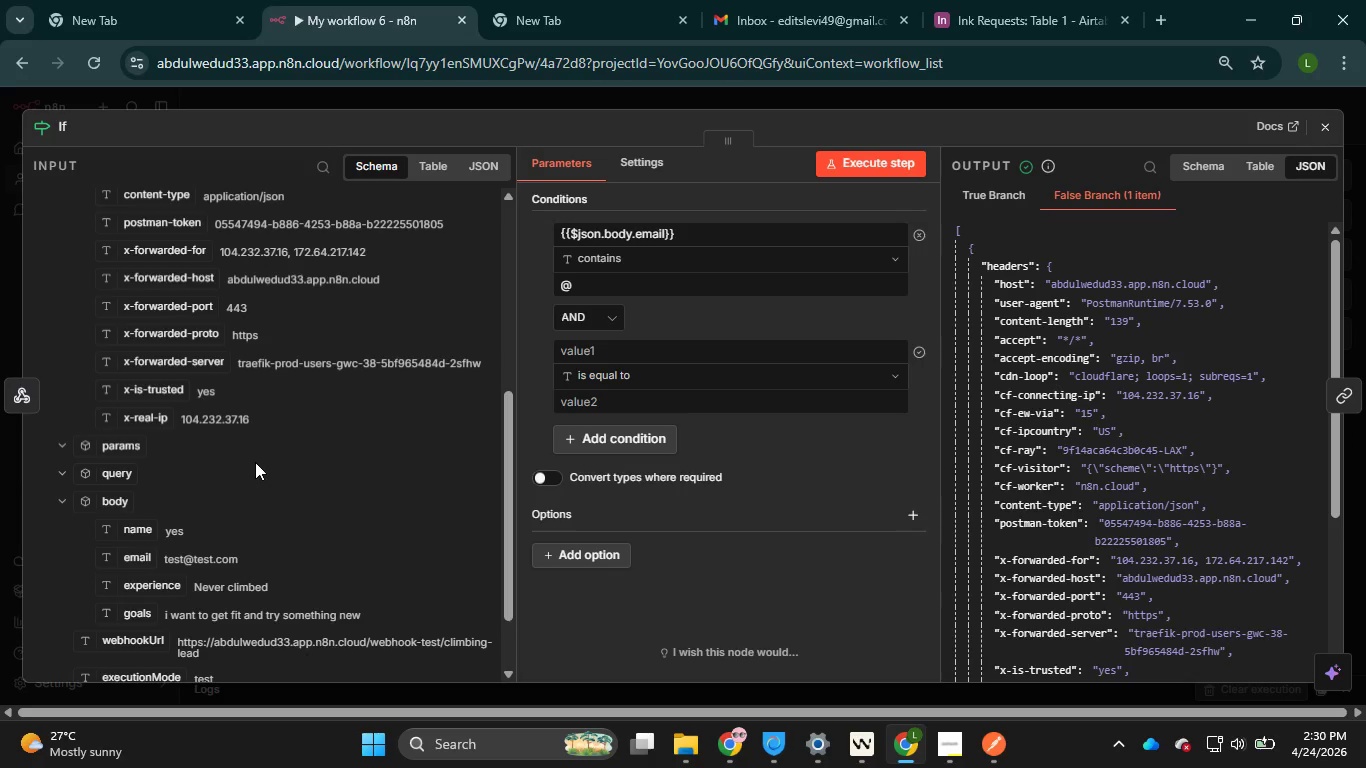 
wait(16.54)
 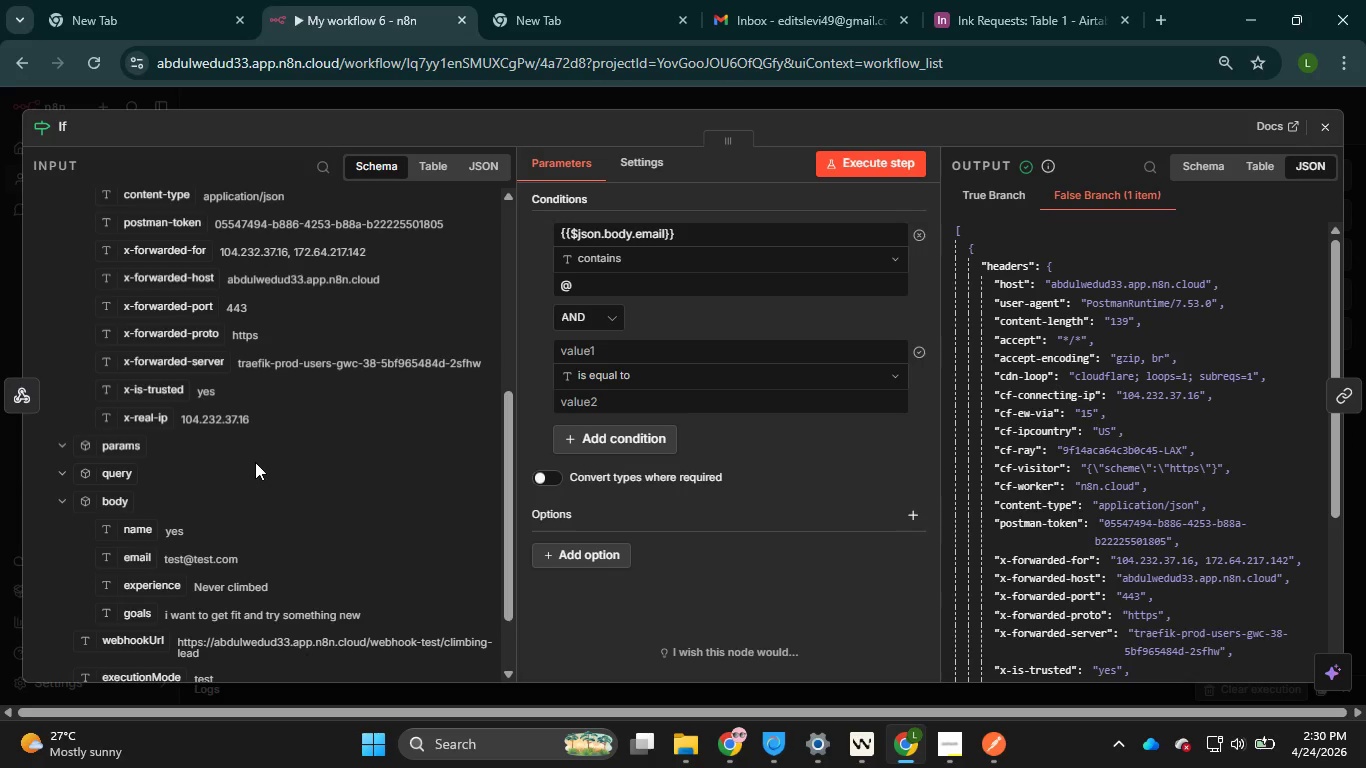 
left_click([570, 232])
 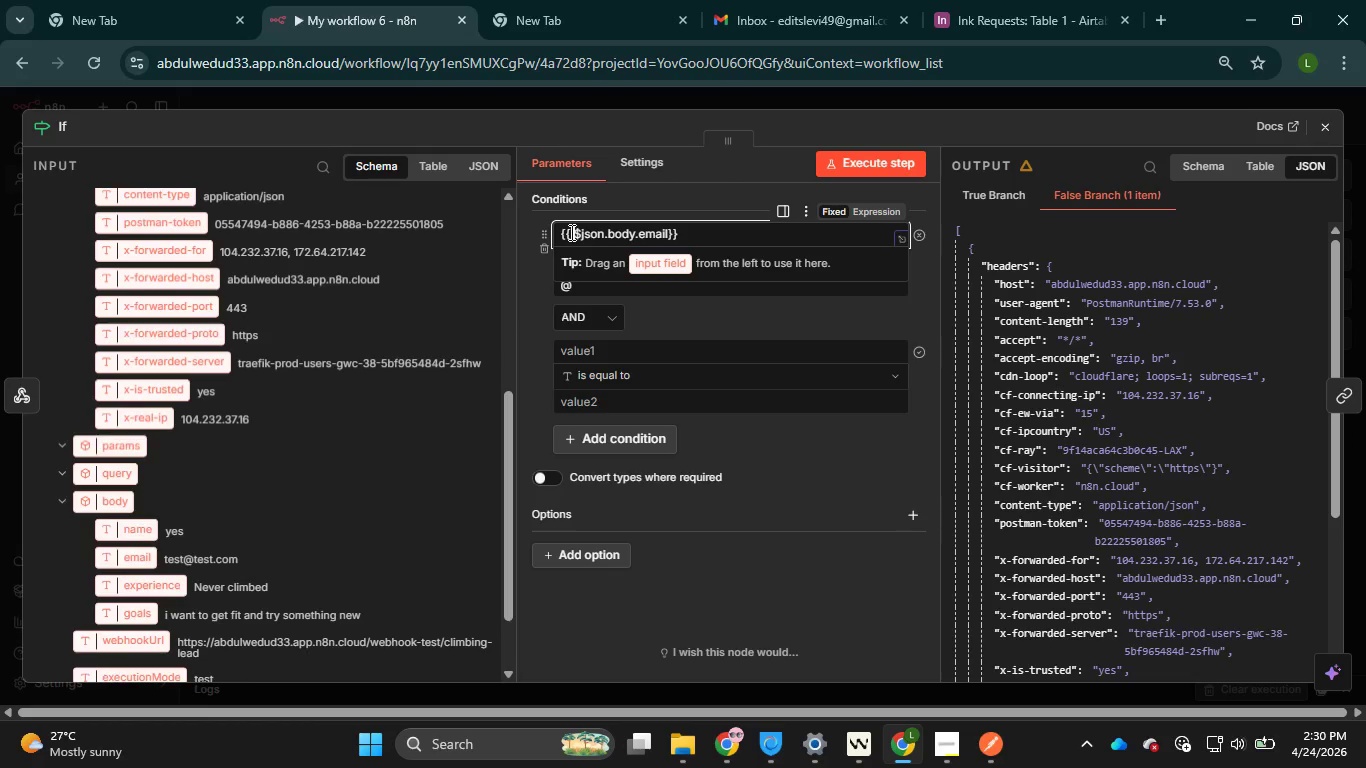 
key(Space)
 